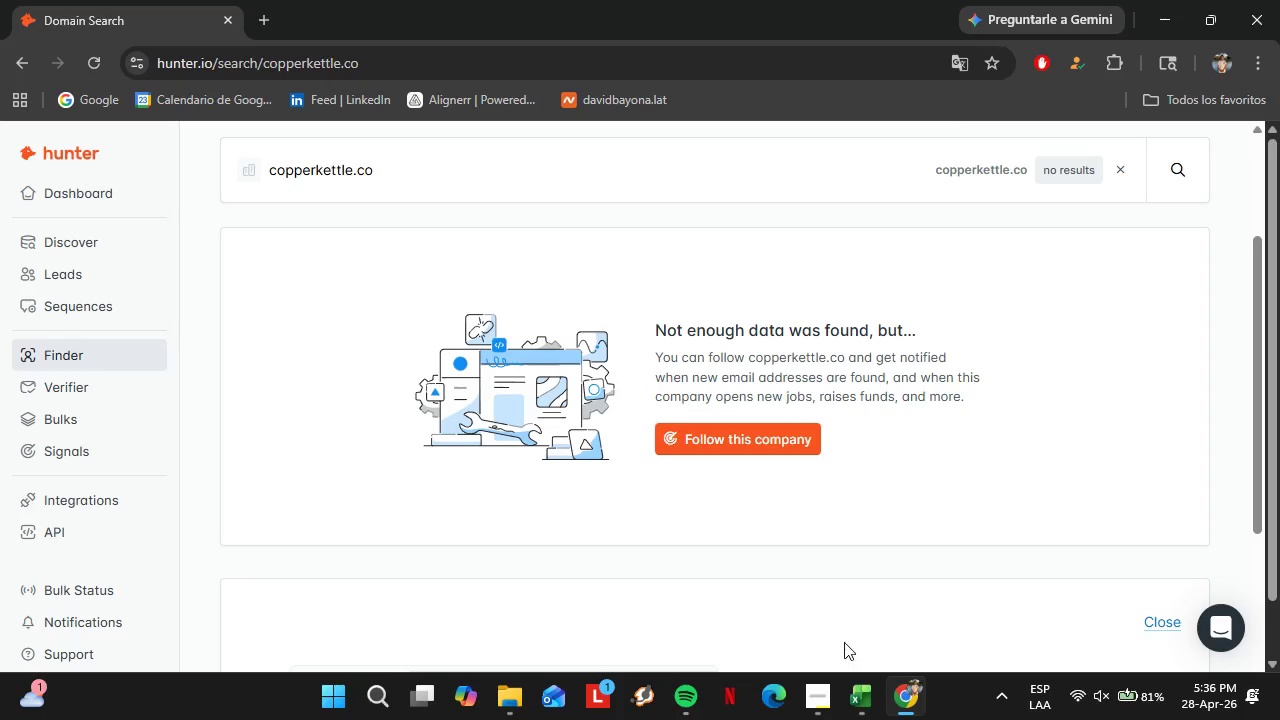 
left_click([862, 709])
 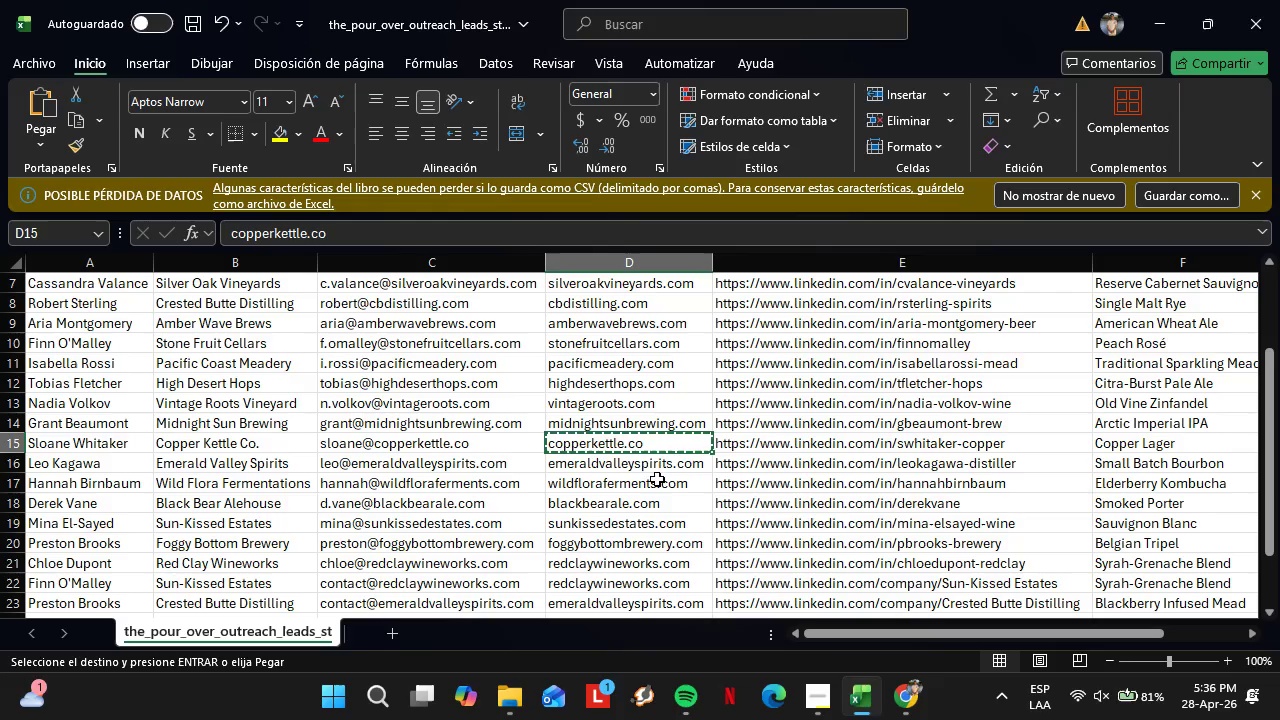 
left_click([641, 467])
 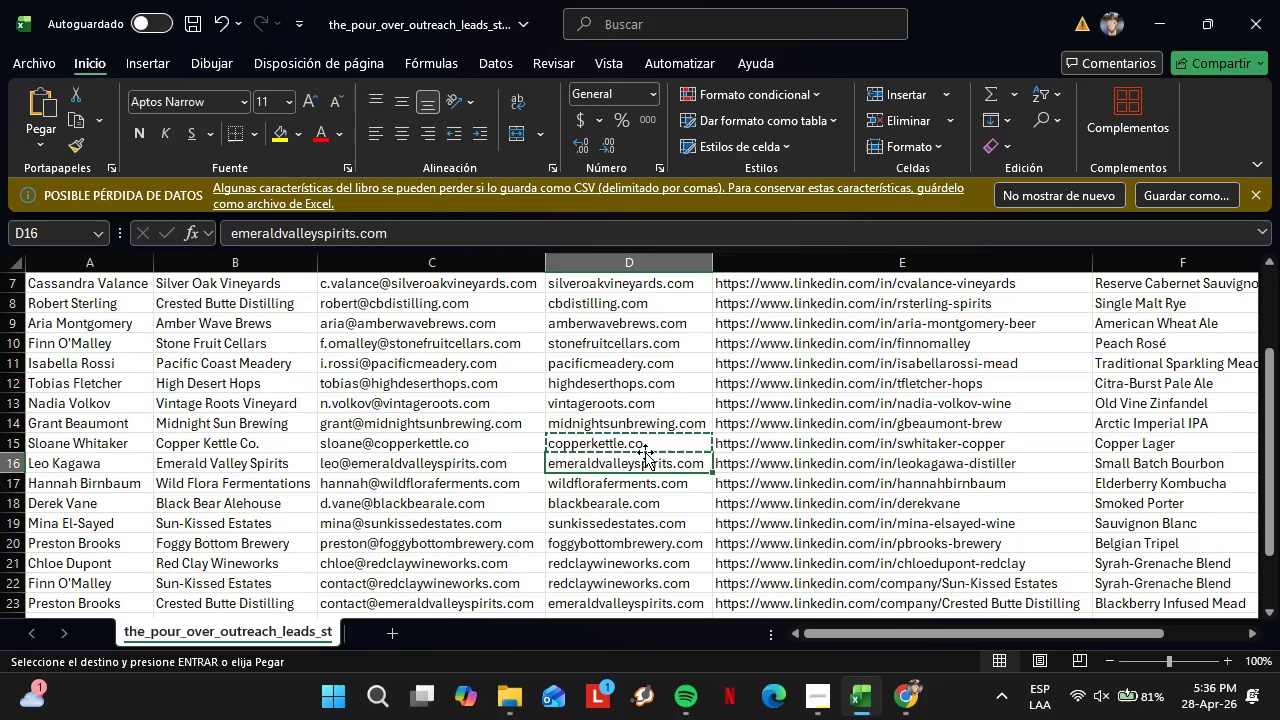 
key(Control+C)
 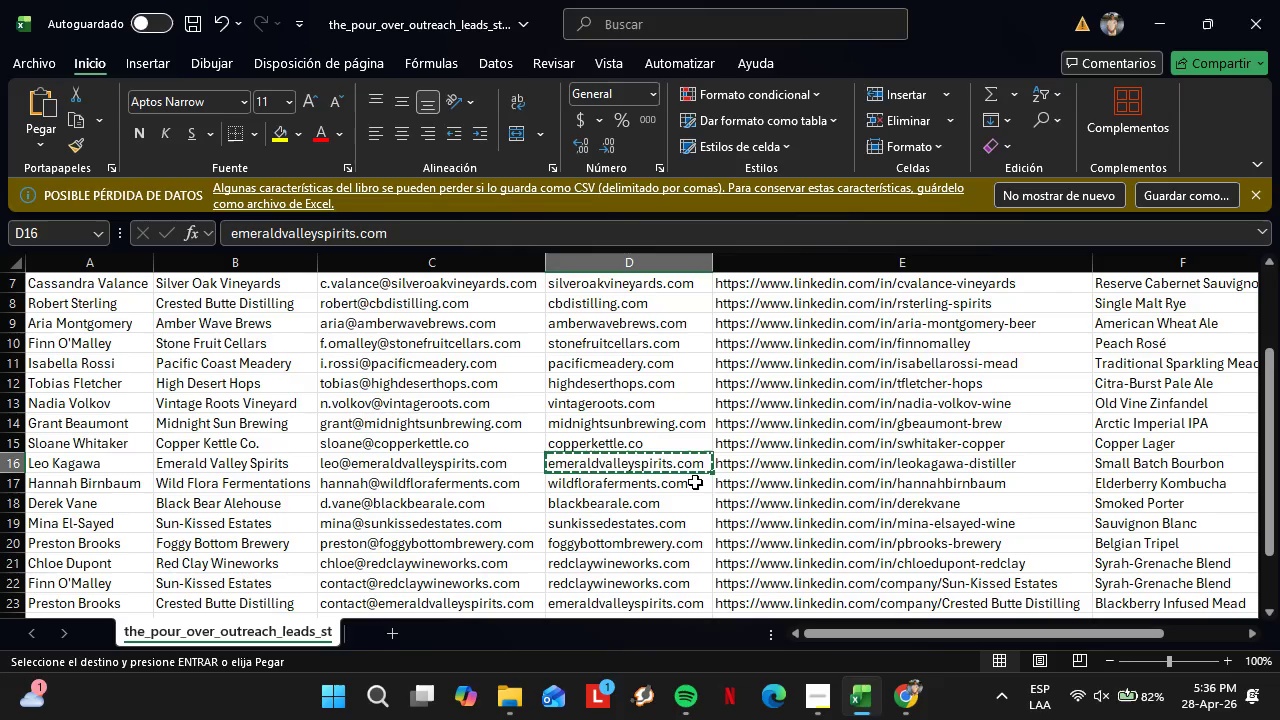 
left_click([903, 687])
 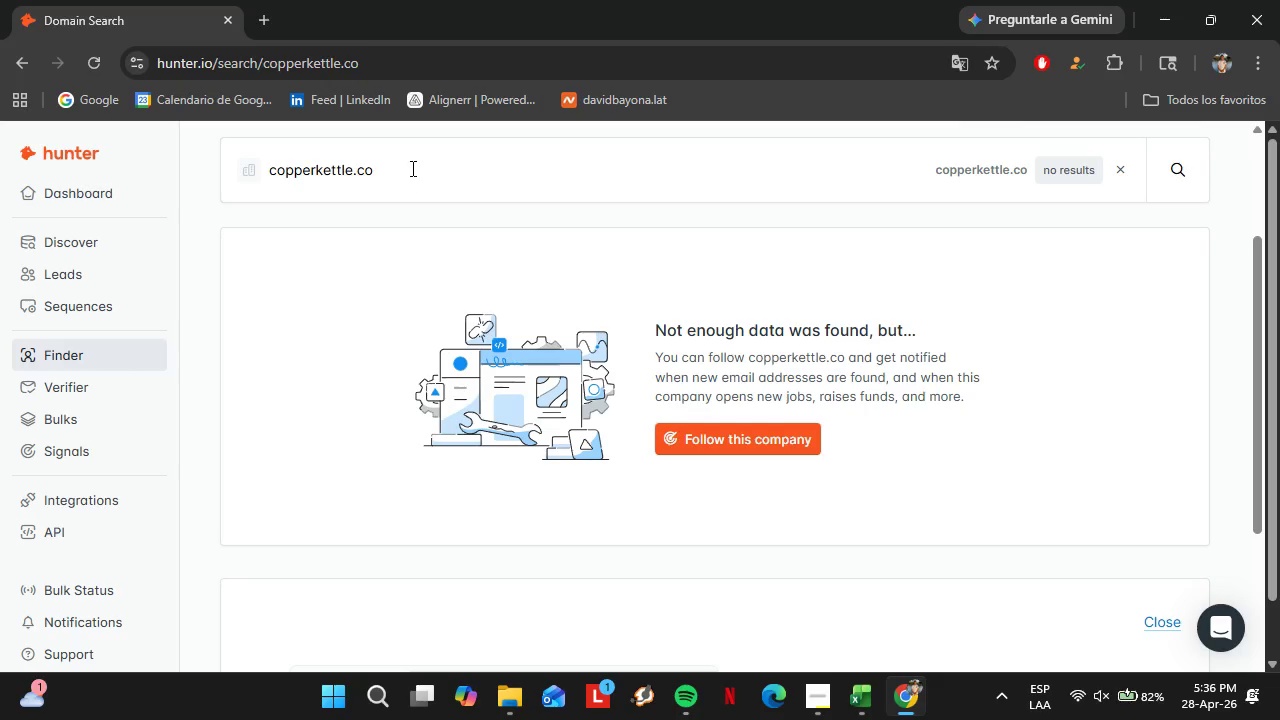 
left_click_drag(start_coordinate=[411, 168], to_coordinate=[242, 189])
 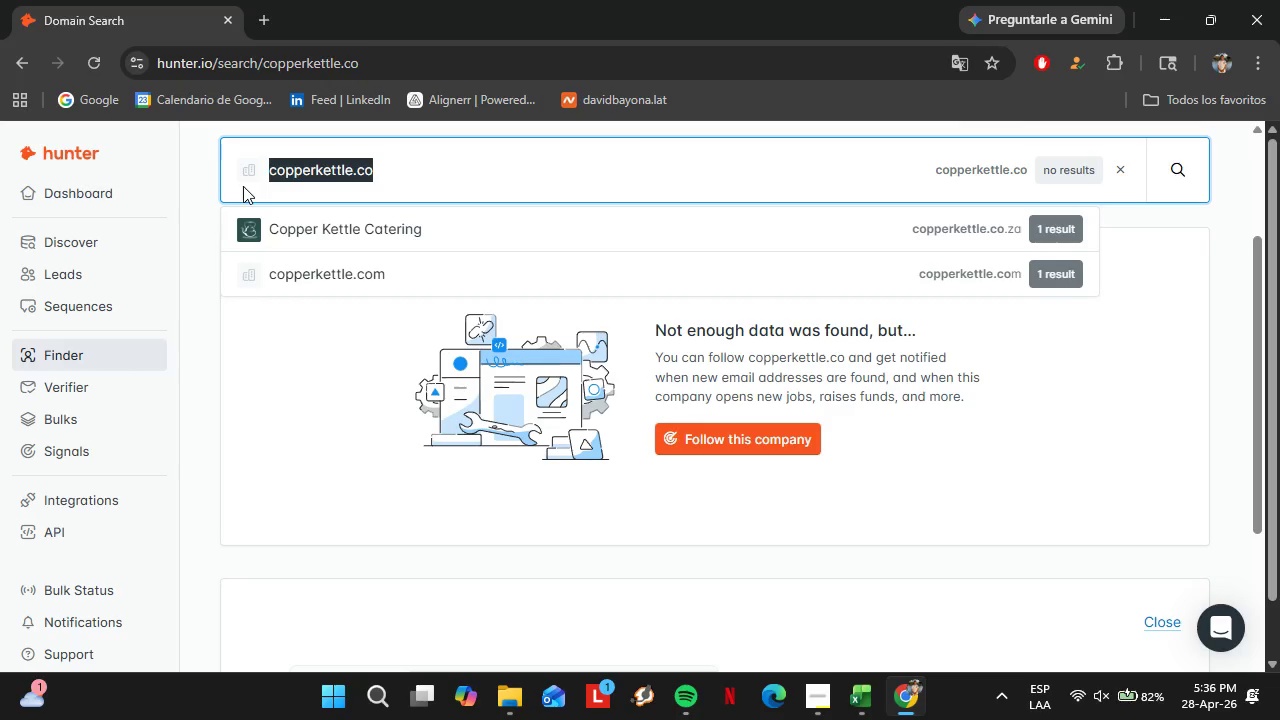 
key(Control+V)
 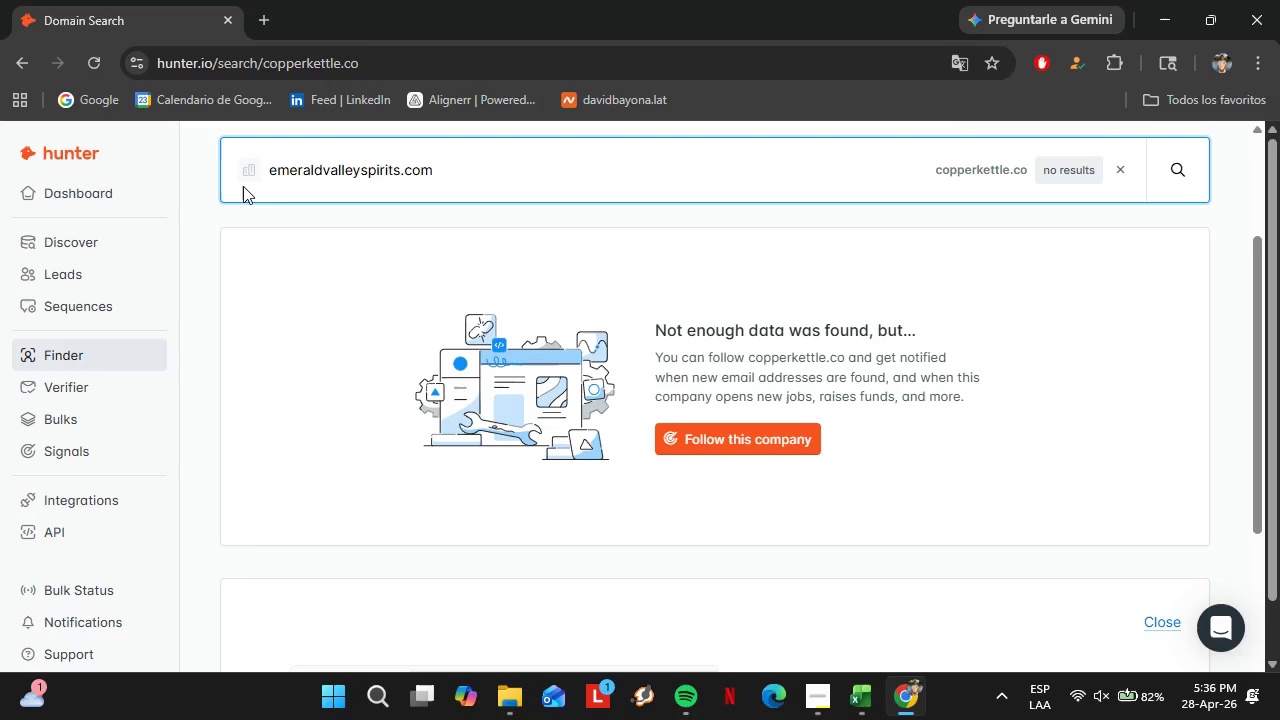 
key(Enter)
 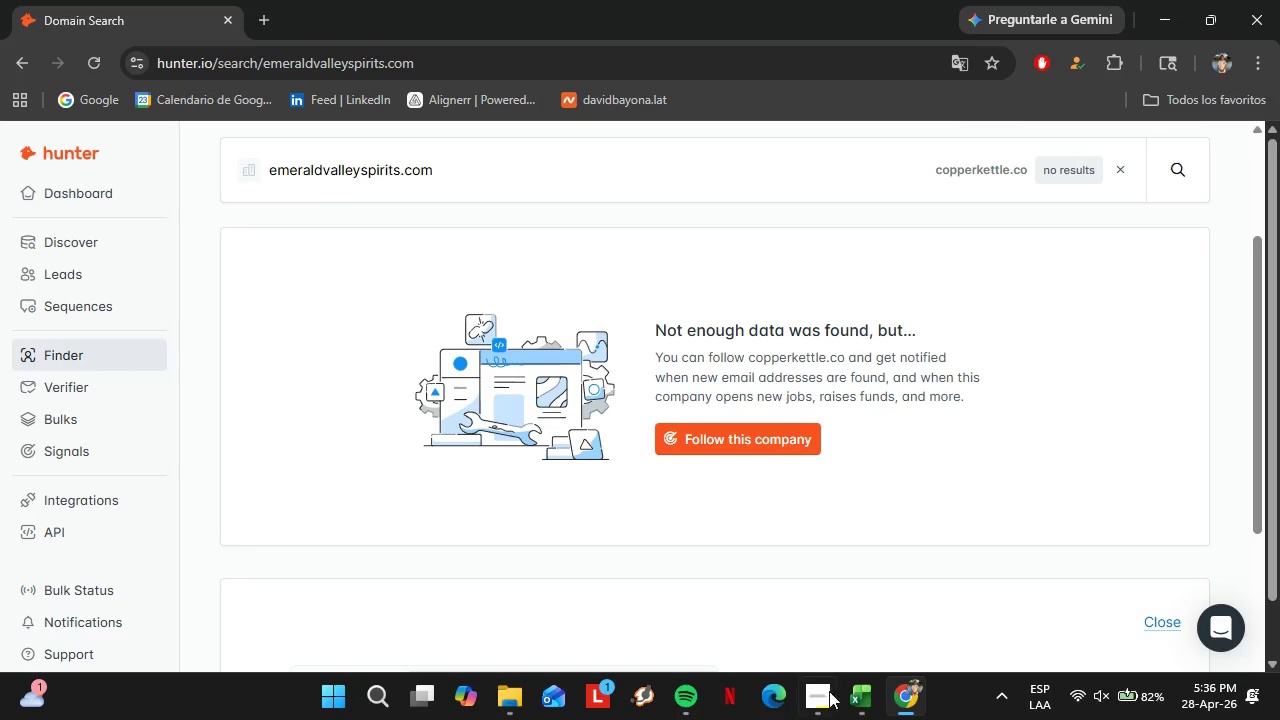 
left_click([865, 692])
 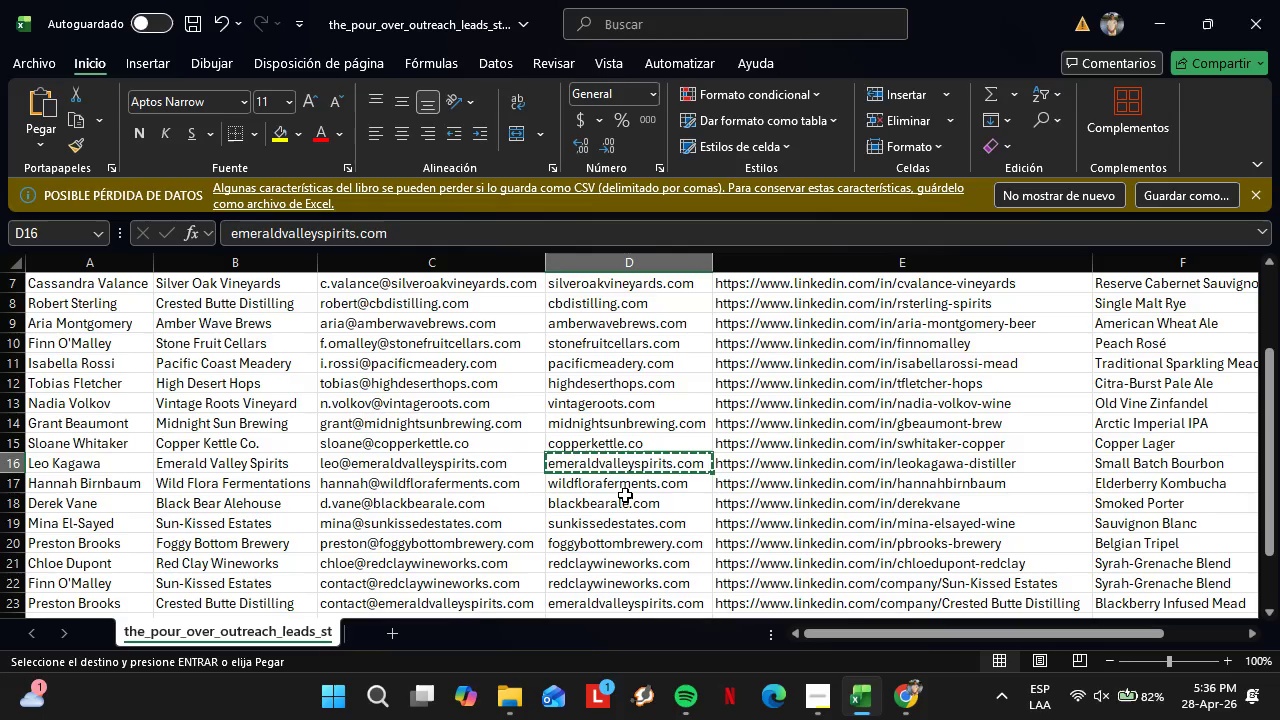 
left_click([625, 495])
 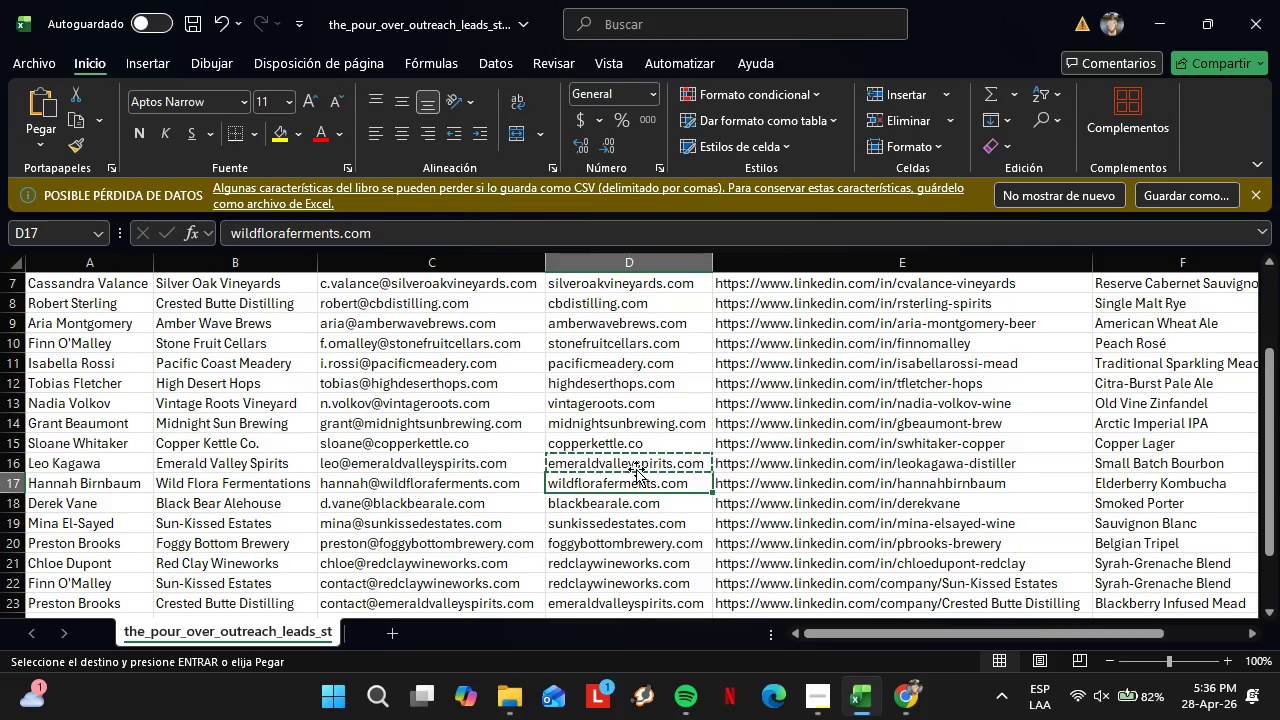 
key(Control+C)
 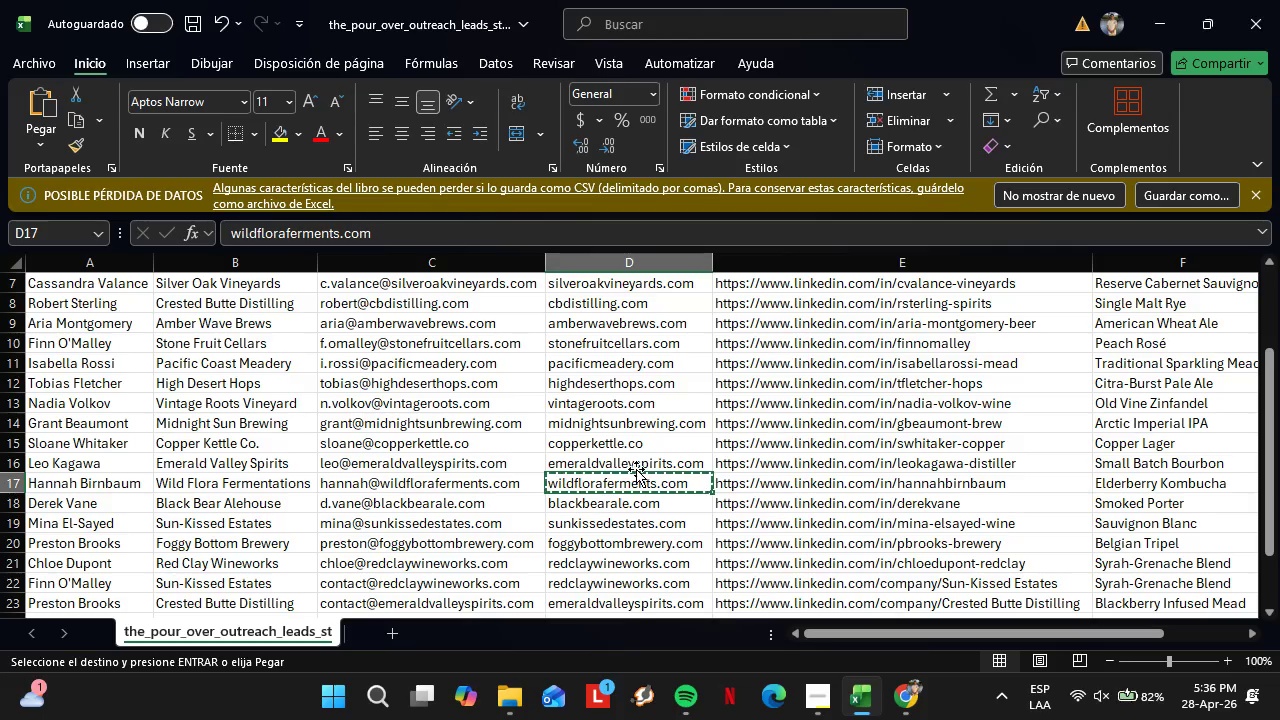 
key(Enter)
 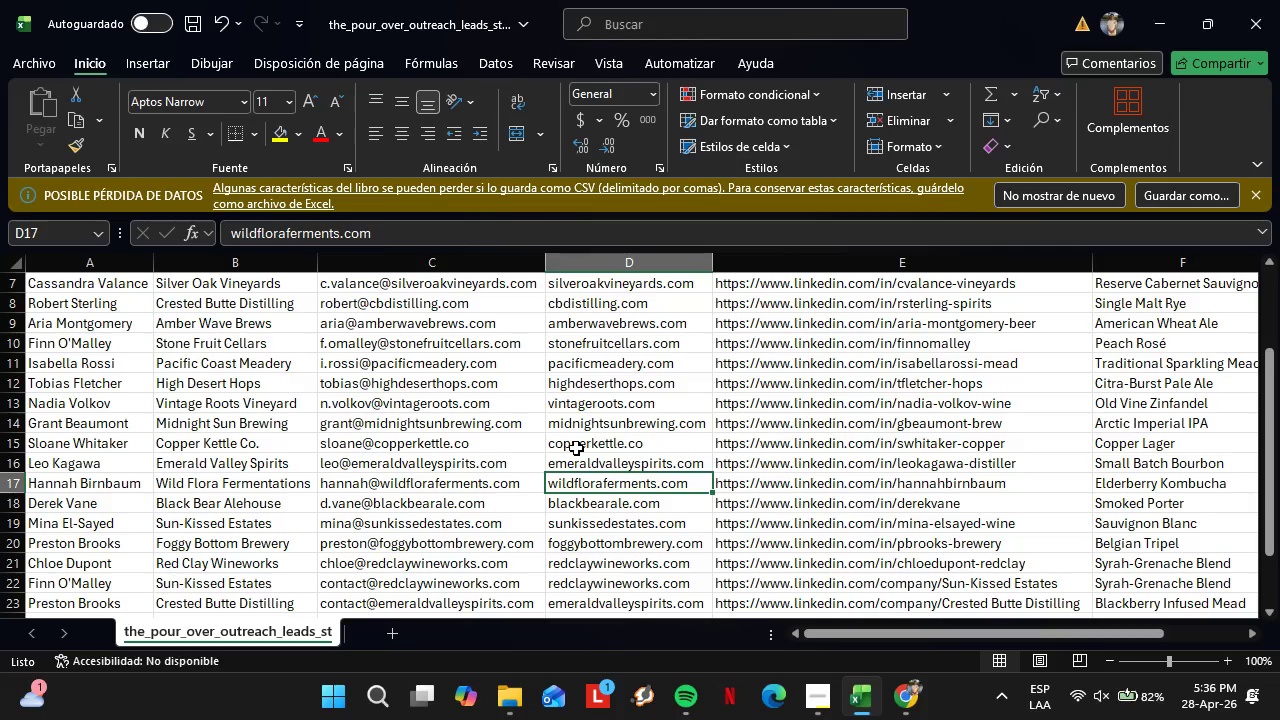 
left_click([888, 716])
 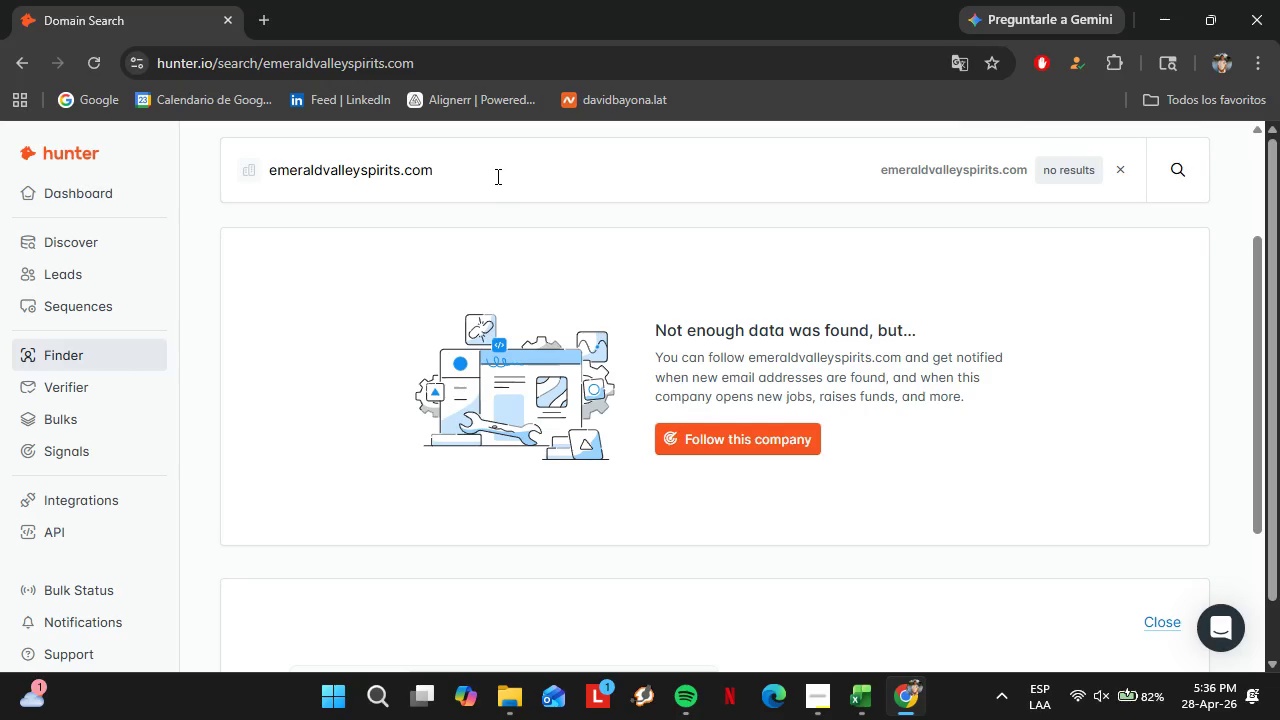 
left_click_drag(start_coordinate=[496, 176], to_coordinate=[253, 172])
 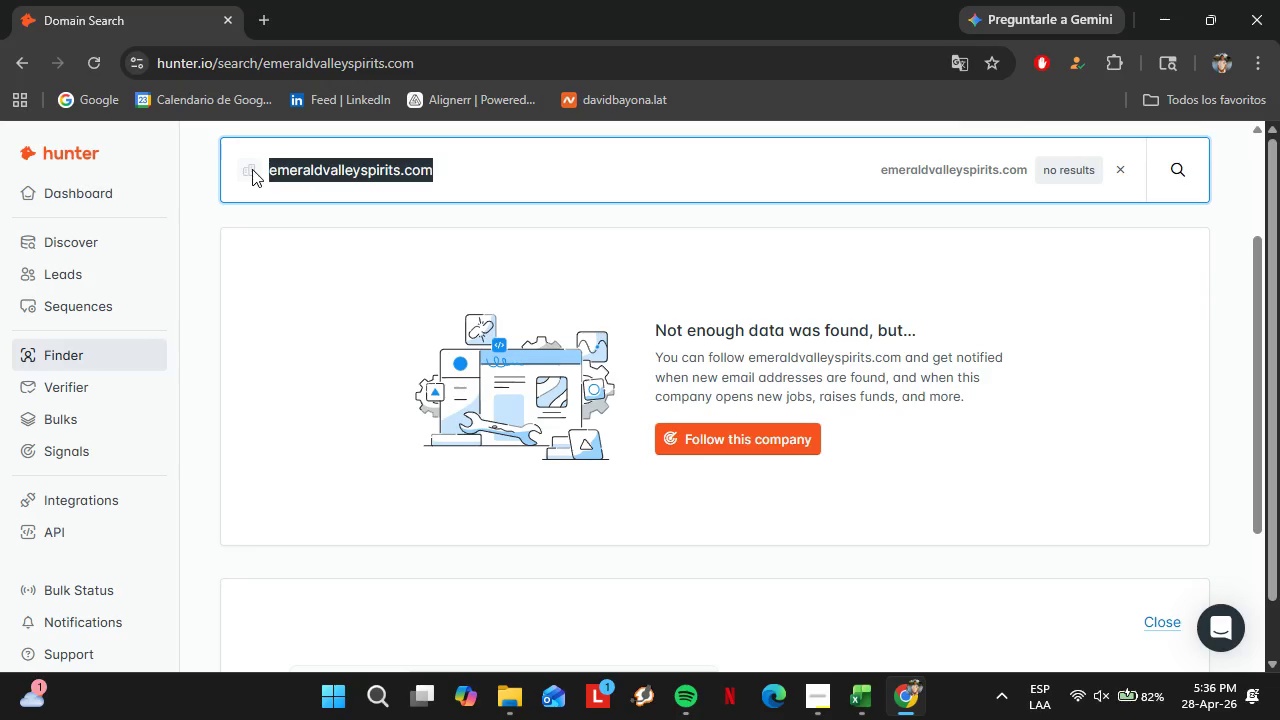 
key(Control+ControlLeft)
 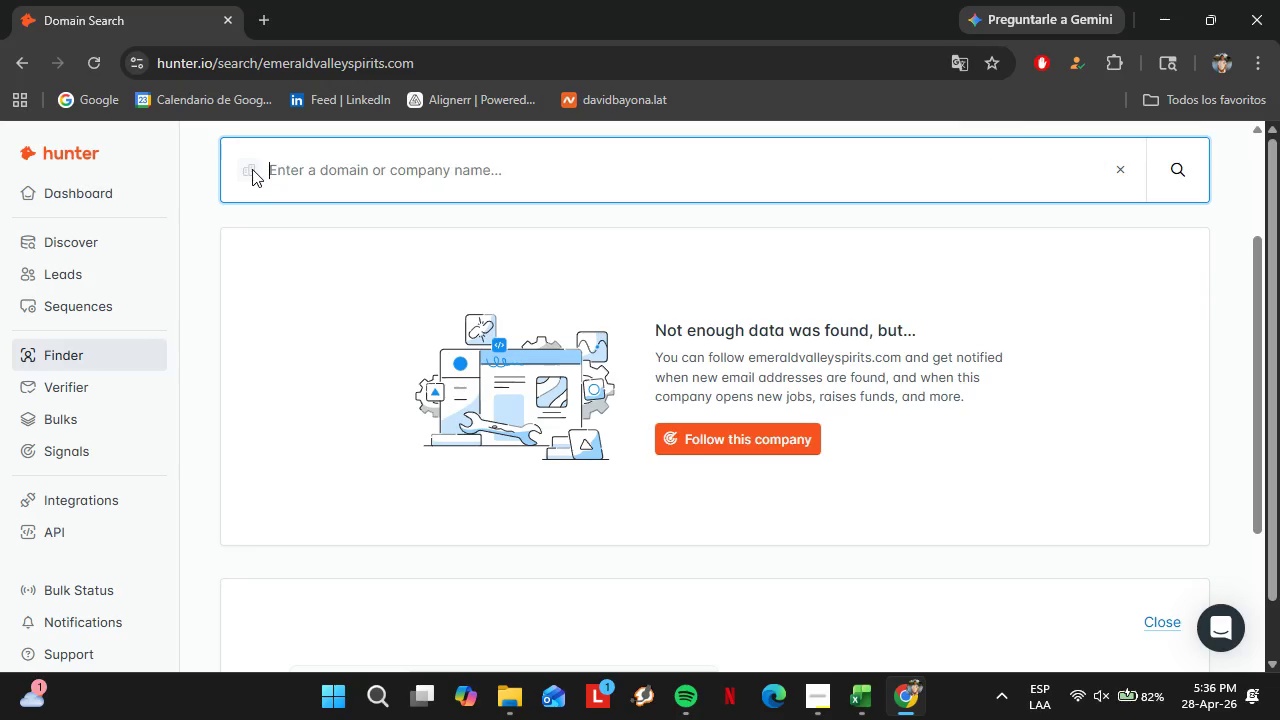 
key(Control+V)
 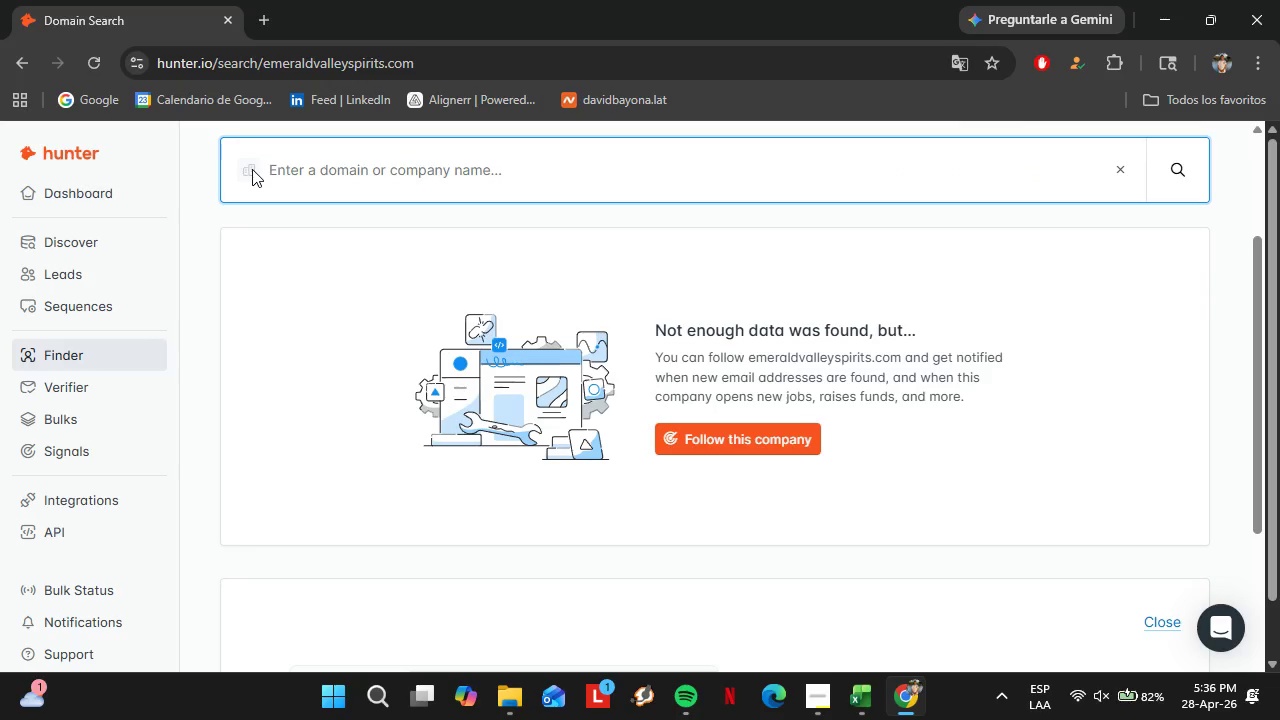 
key(Enter)
 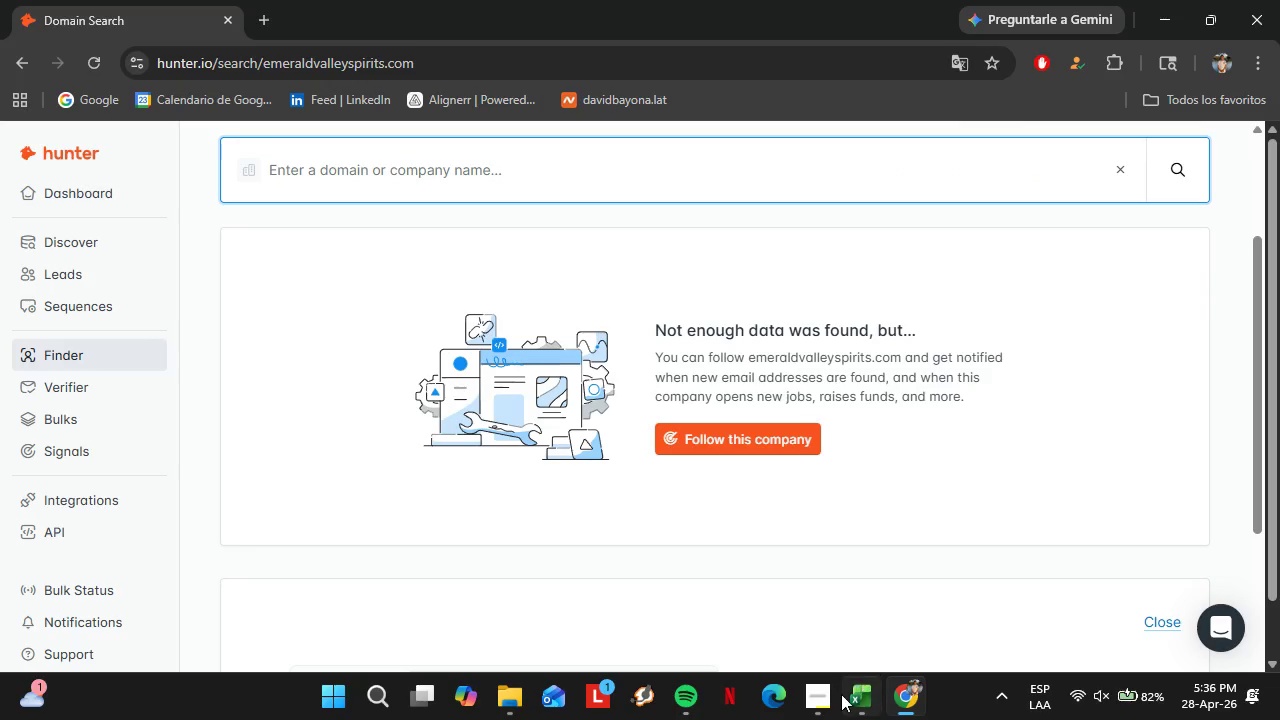 
left_click([851, 692])
 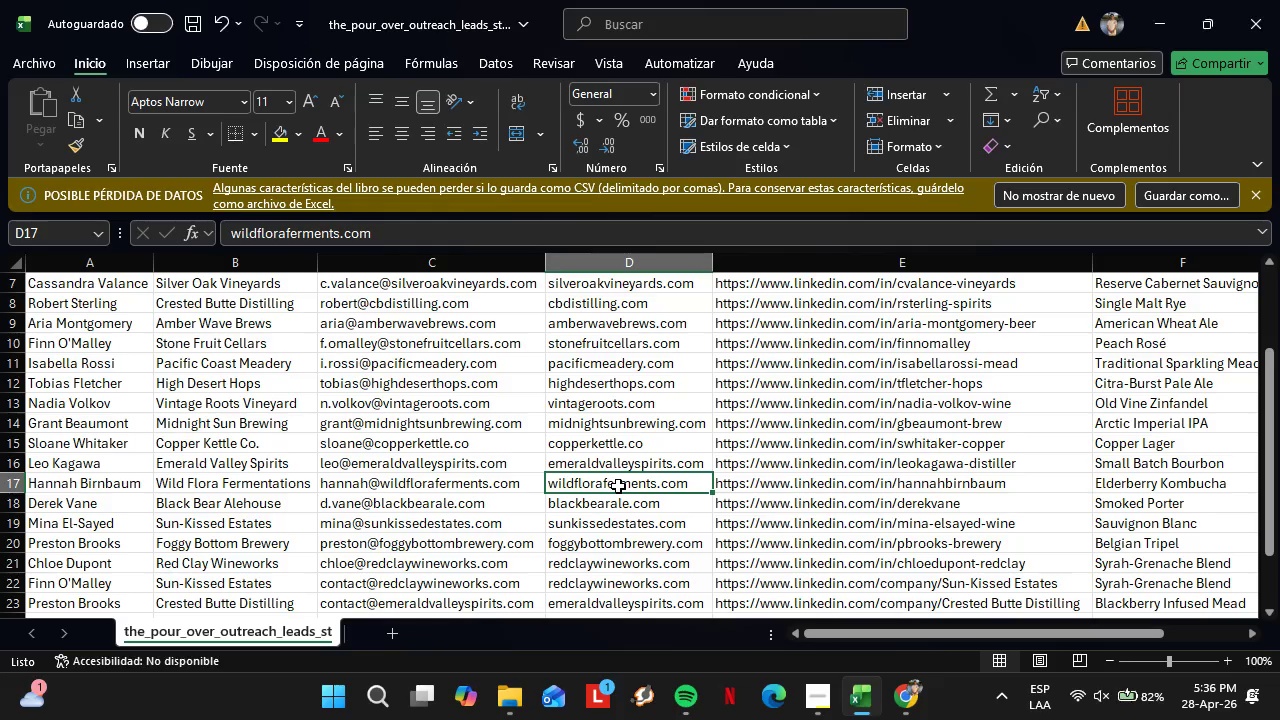 
key(Control+ControlLeft)
 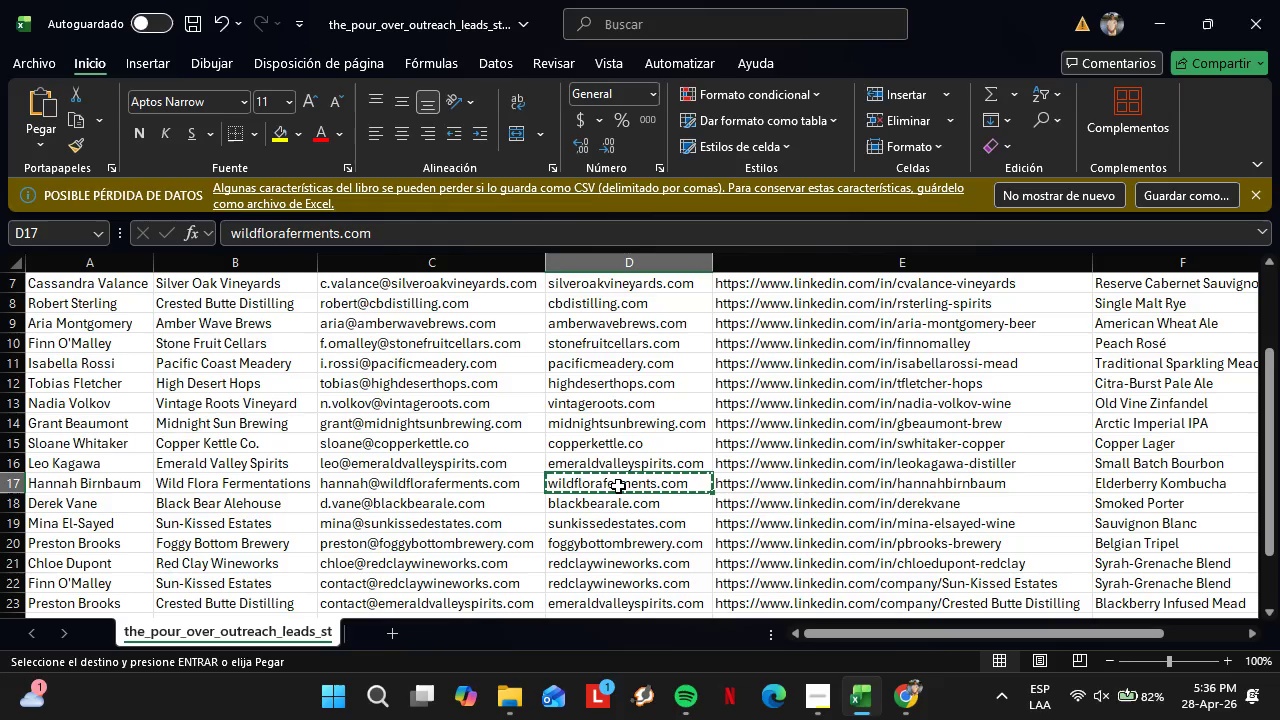 
key(Control+C)
 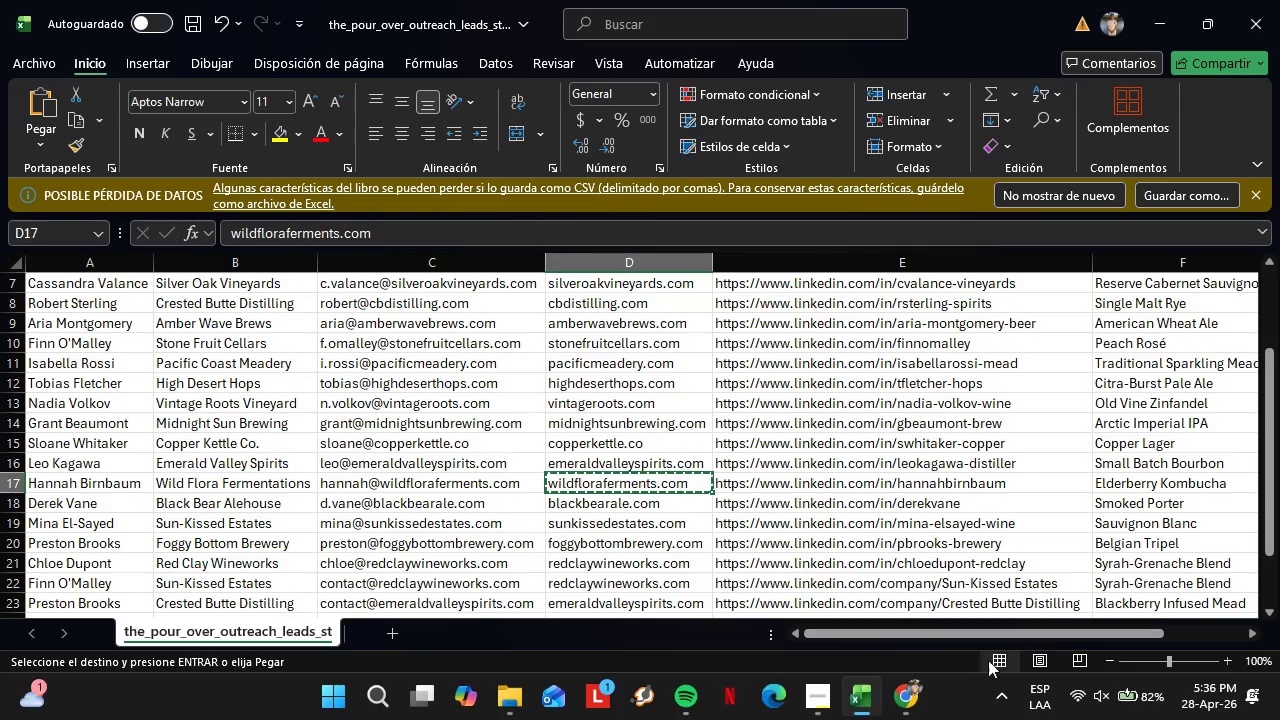 
left_click([908, 691])
 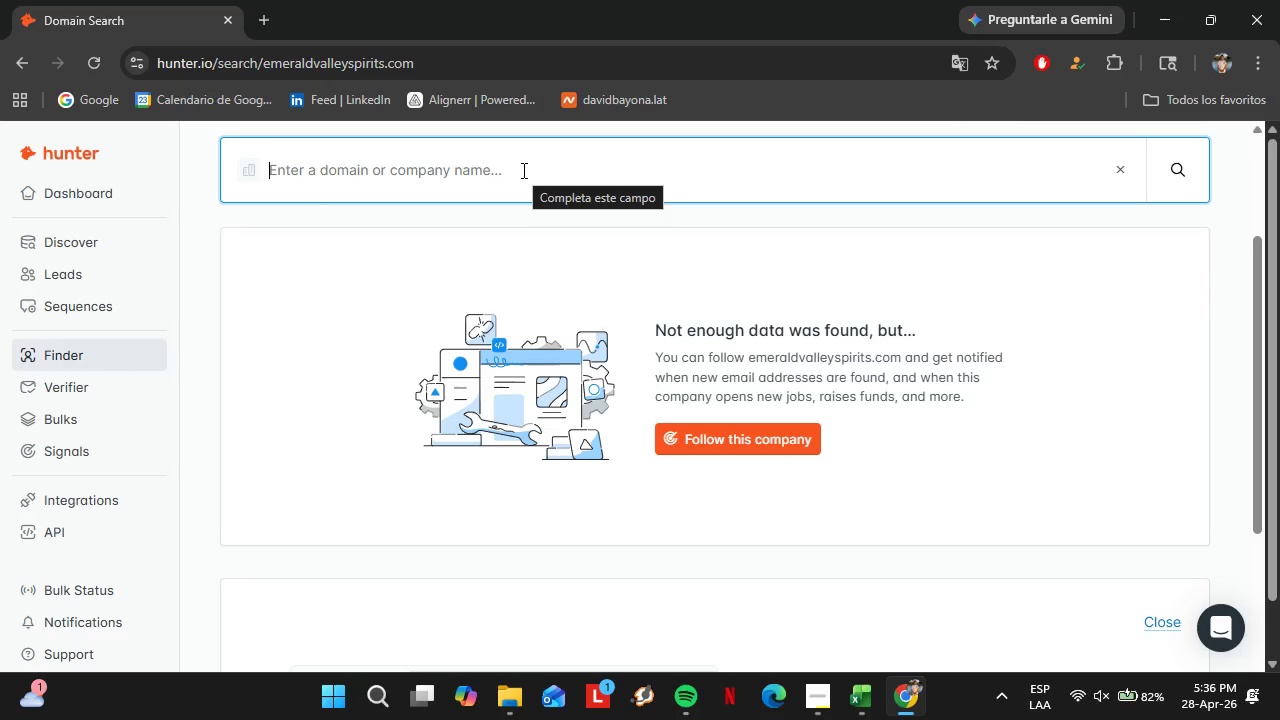 
key(Control+V)
 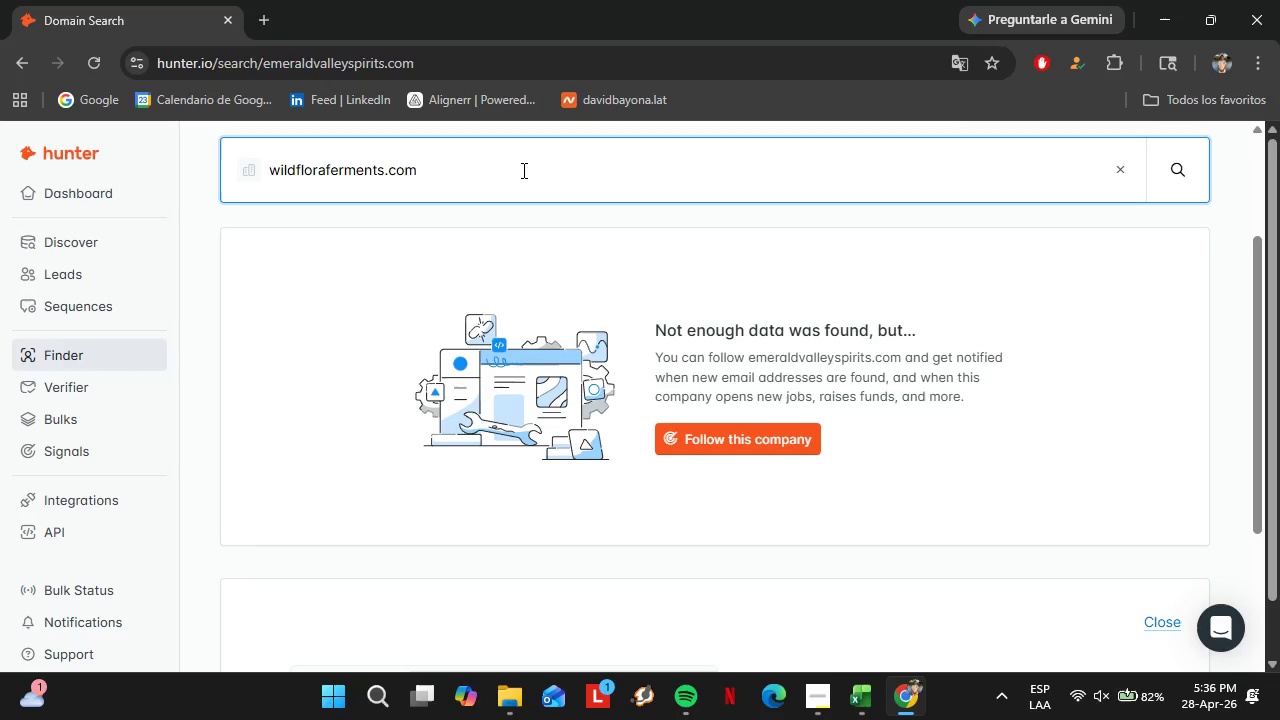 
key(Enter)
 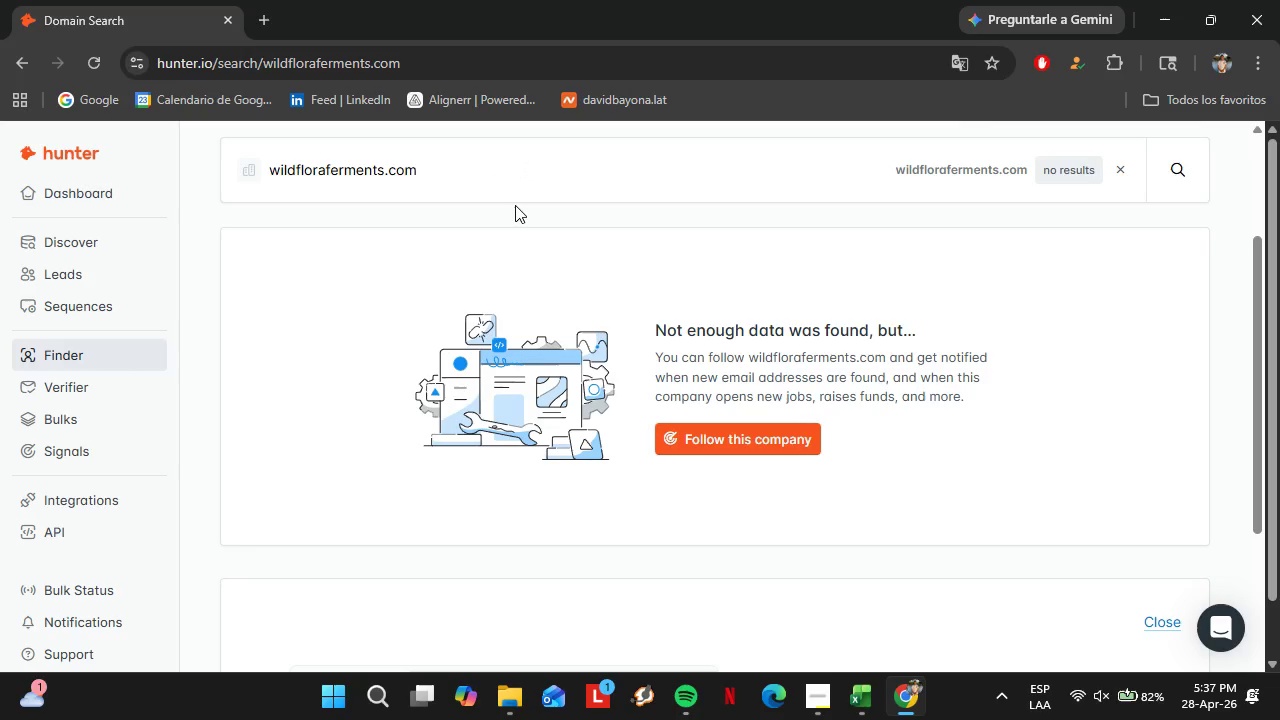 
wait(20.45)
 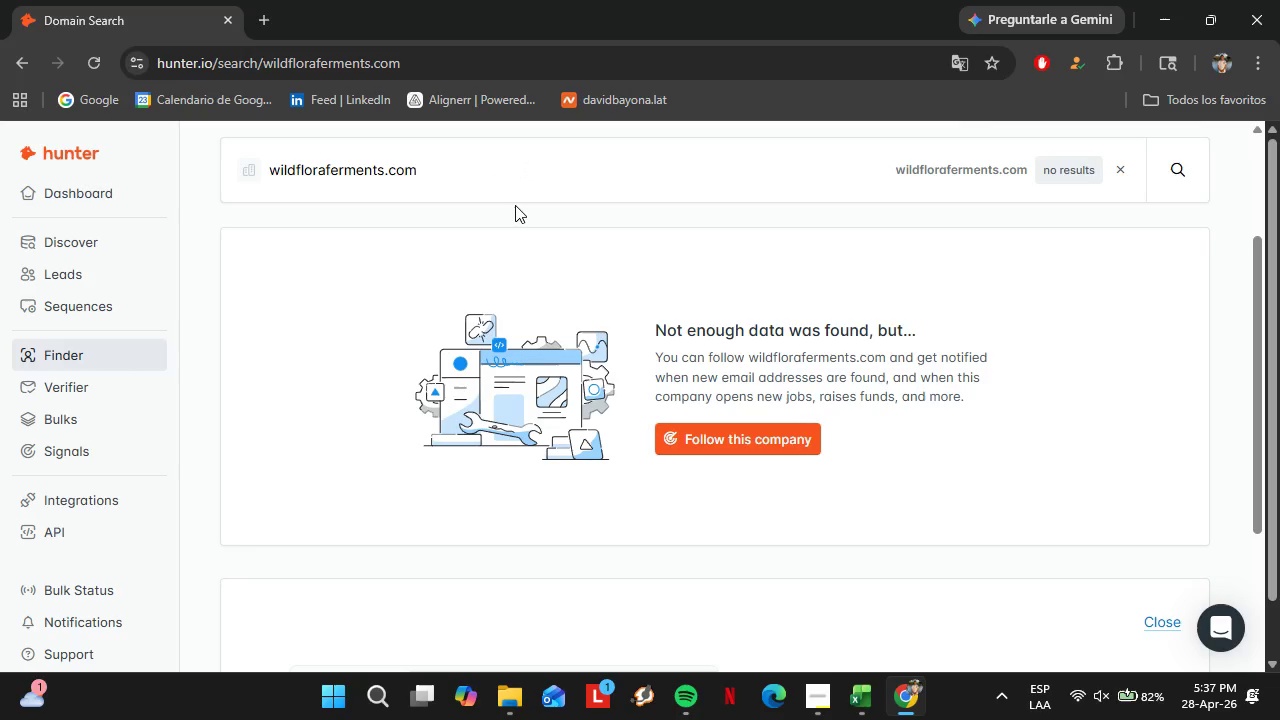 
left_click([858, 697])
 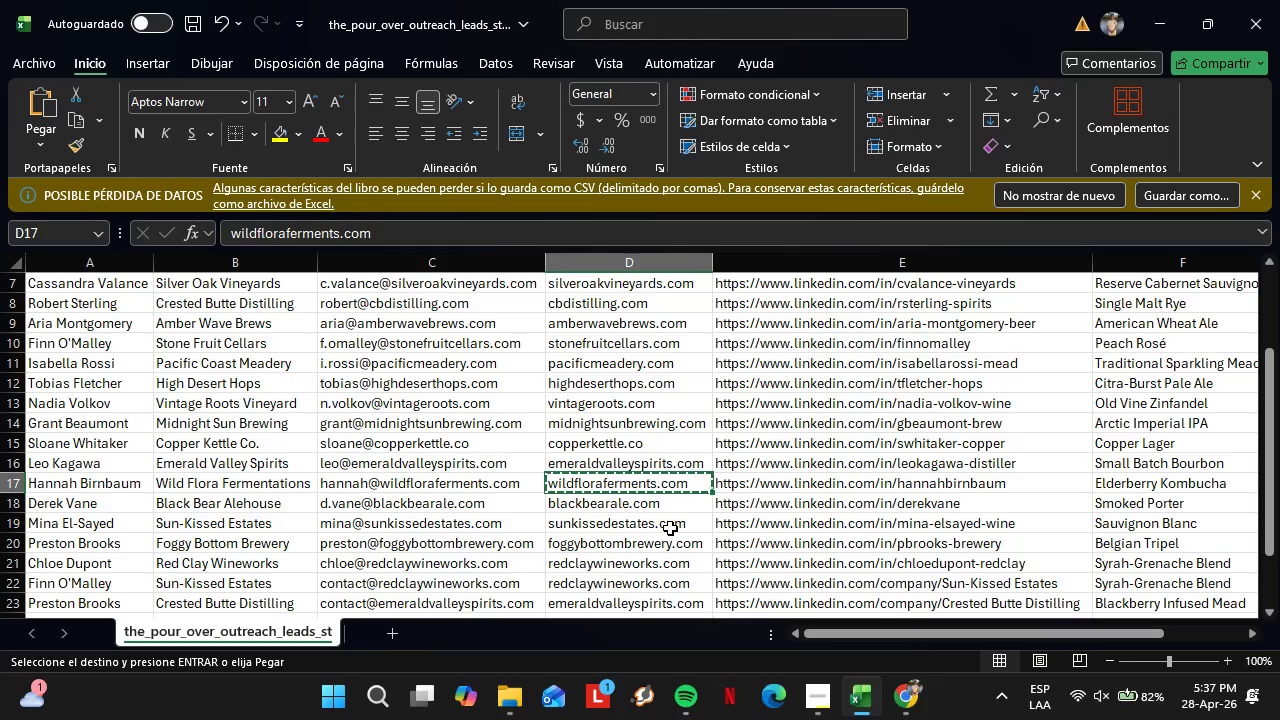 
left_click([644, 501])
 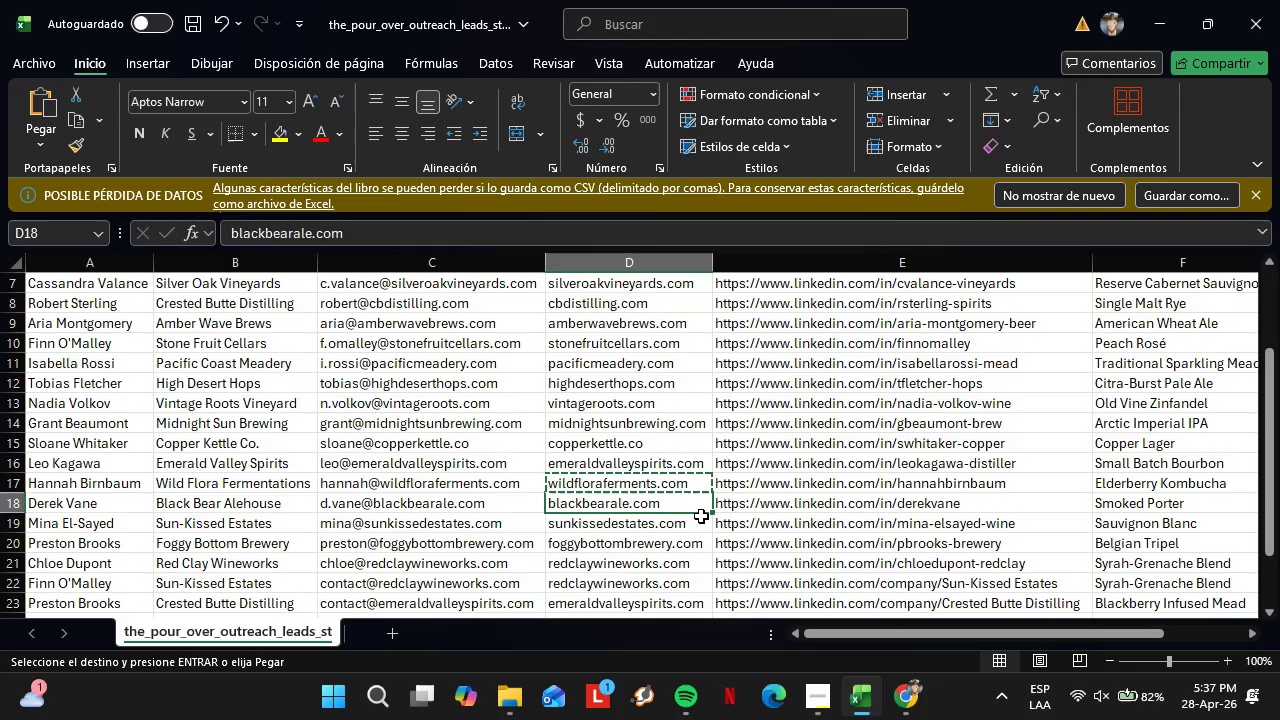 
key(Control+C)
 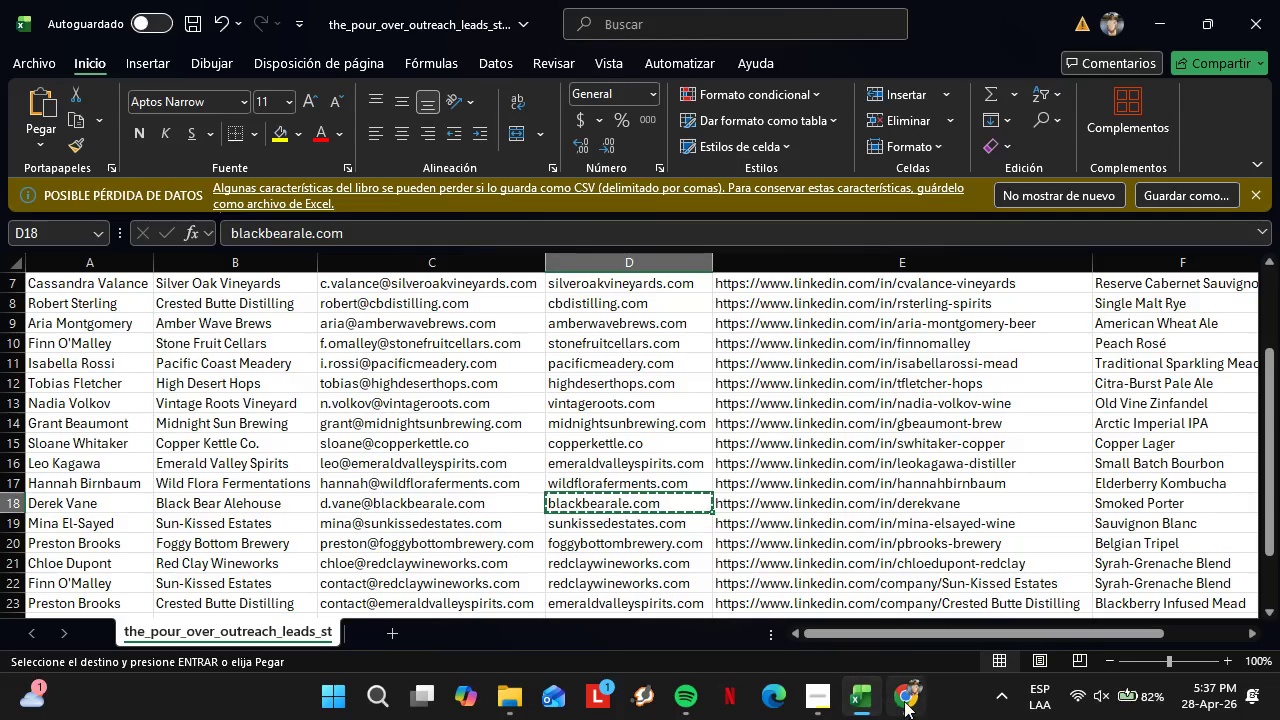 
left_click([906, 701])
 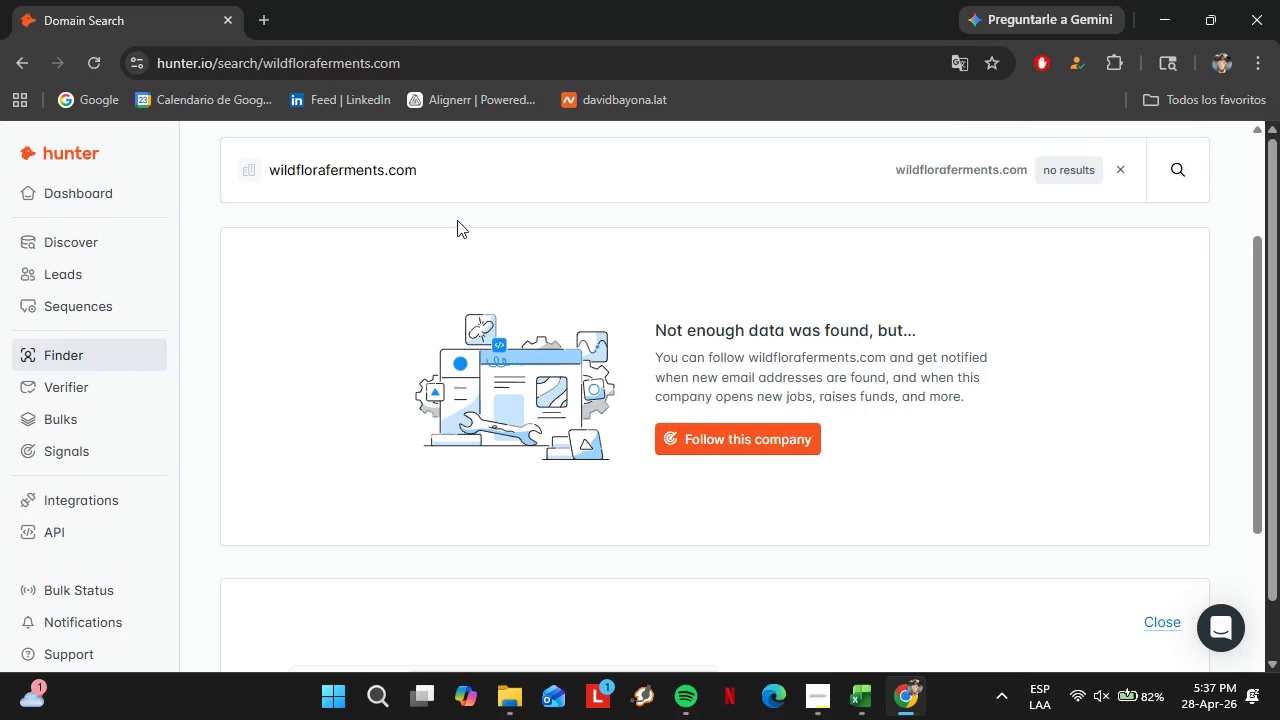 
left_click_drag(start_coordinate=[470, 159], to_coordinate=[222, 171])
 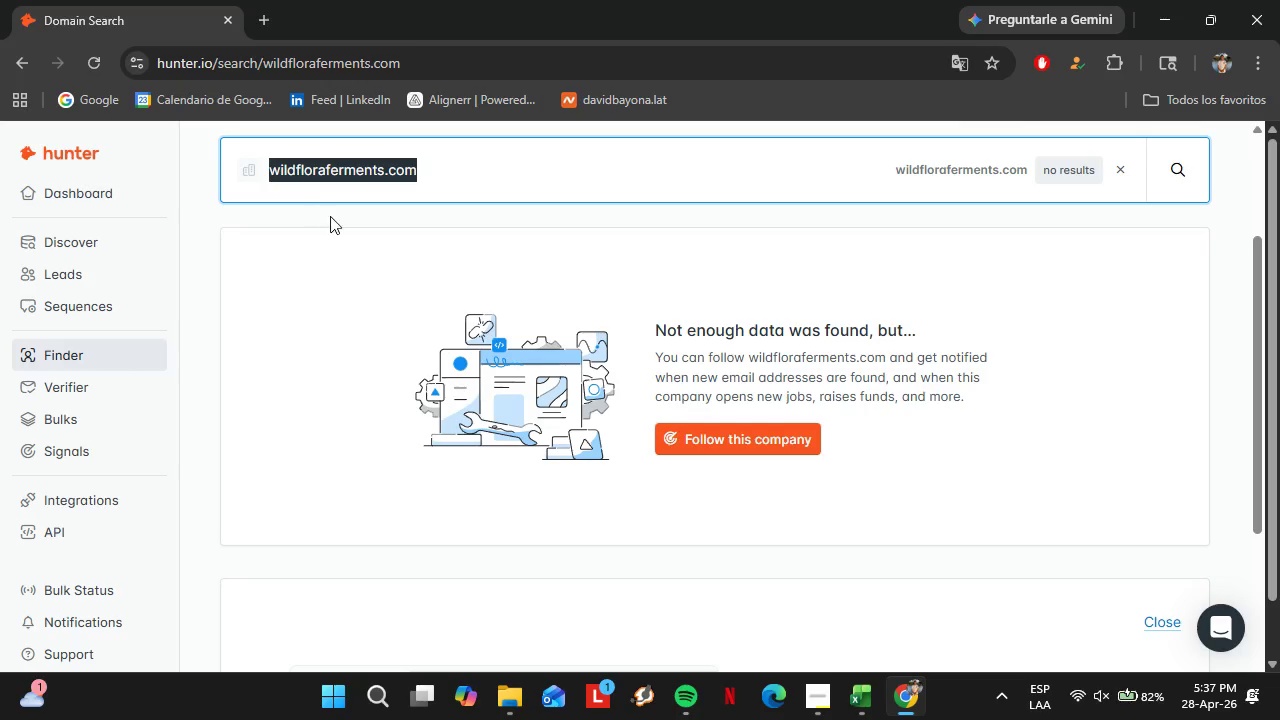 
key(Control+V)
 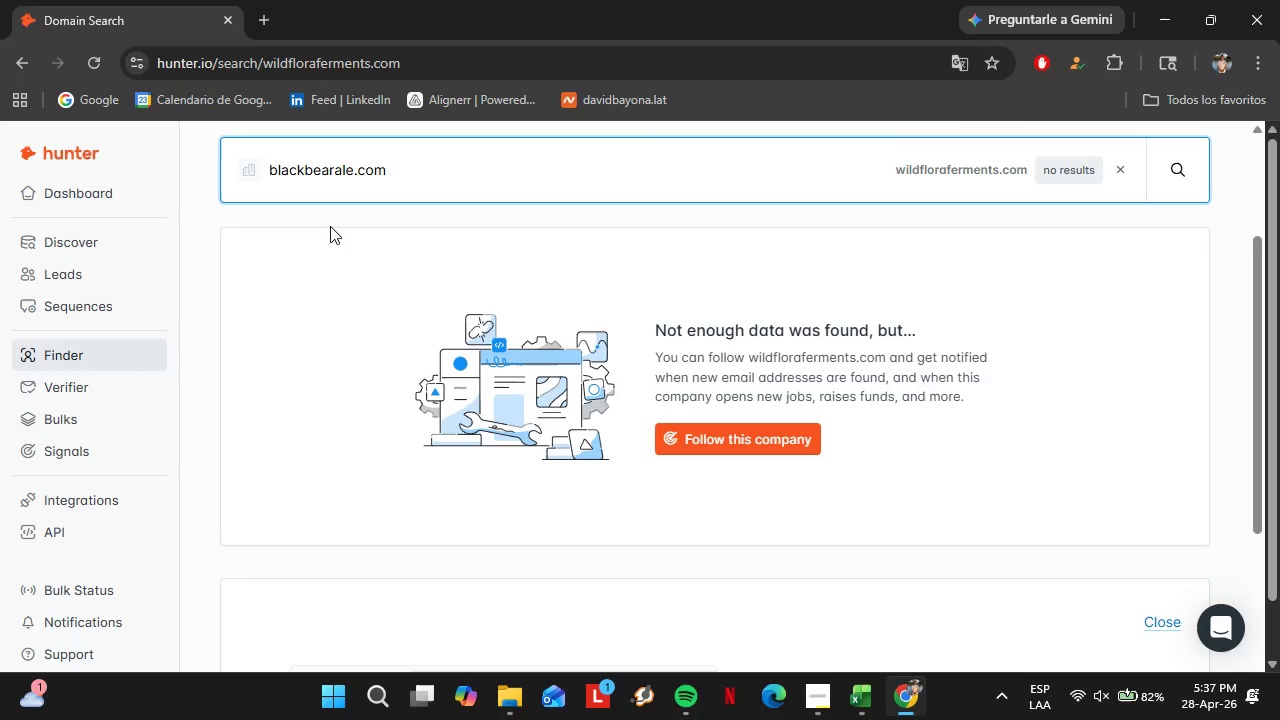 
key(Enter)
 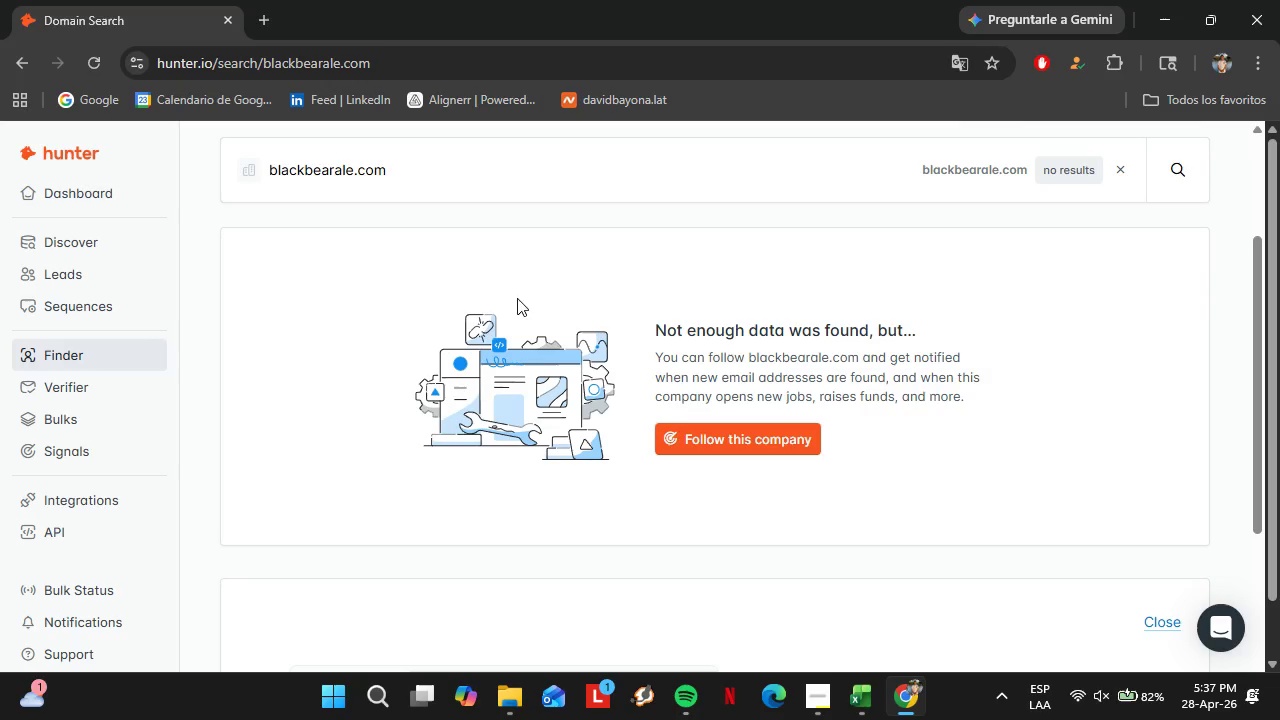 
left_click([870, 709])
 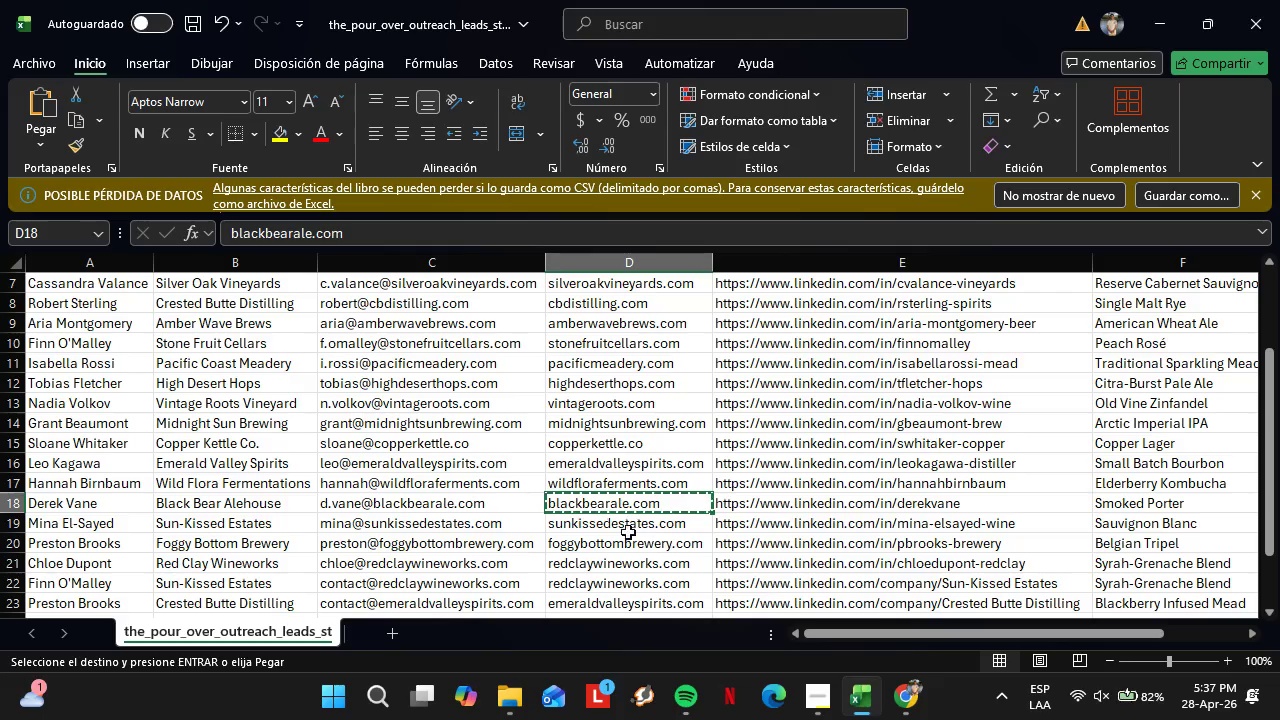 
left_click([619, 523])
 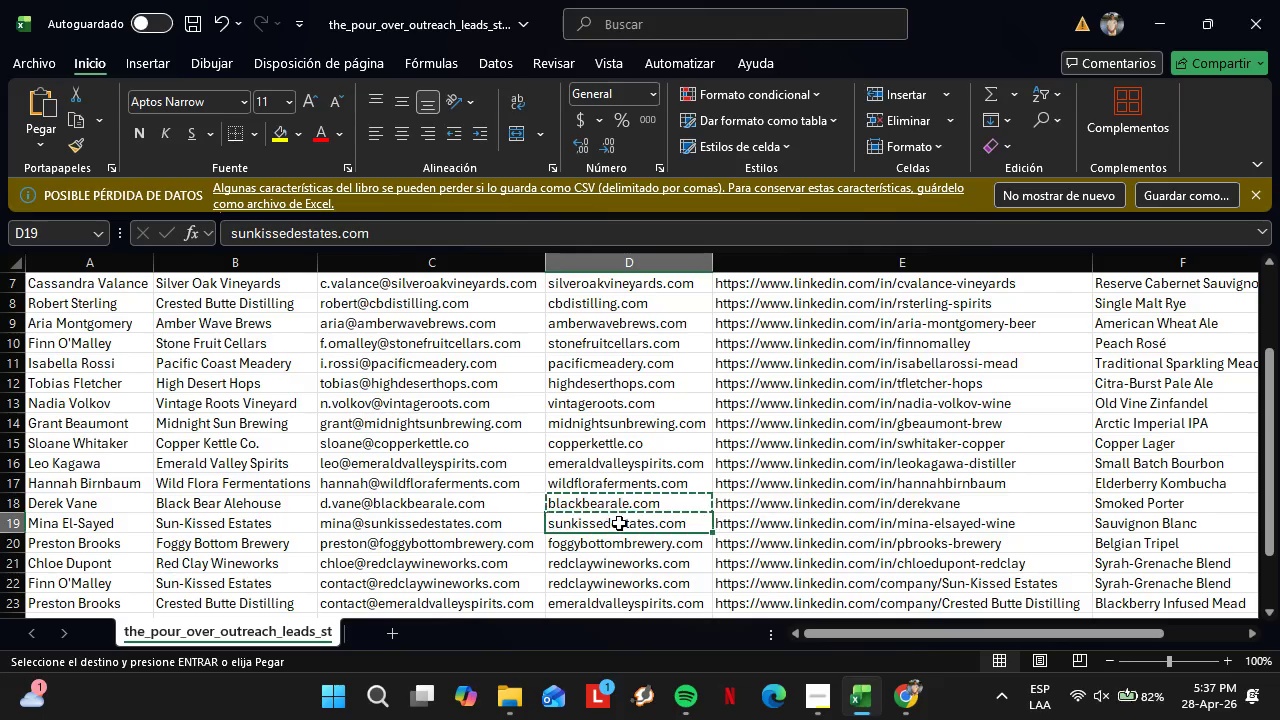 
key(Control+C)
 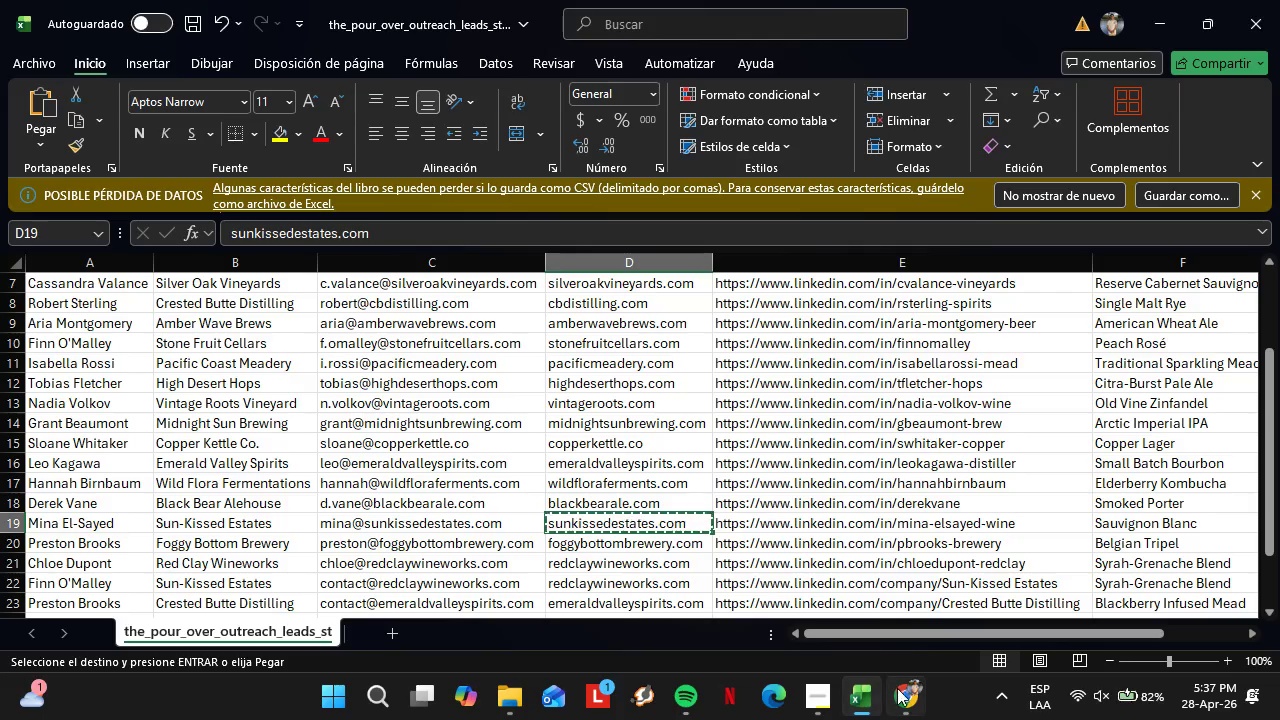 
left_click([899, 695])
 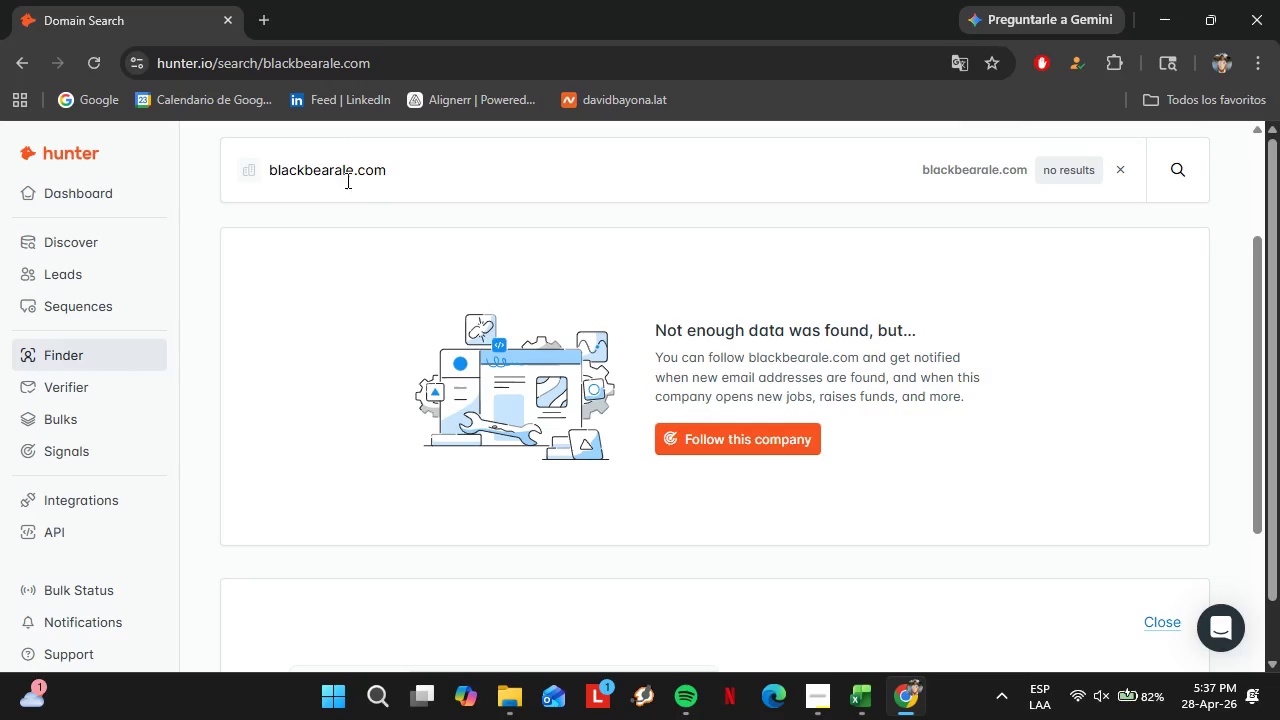 
left_click_drag(start_coordinate=[402, 171], to_coordinate=[230, 163])
 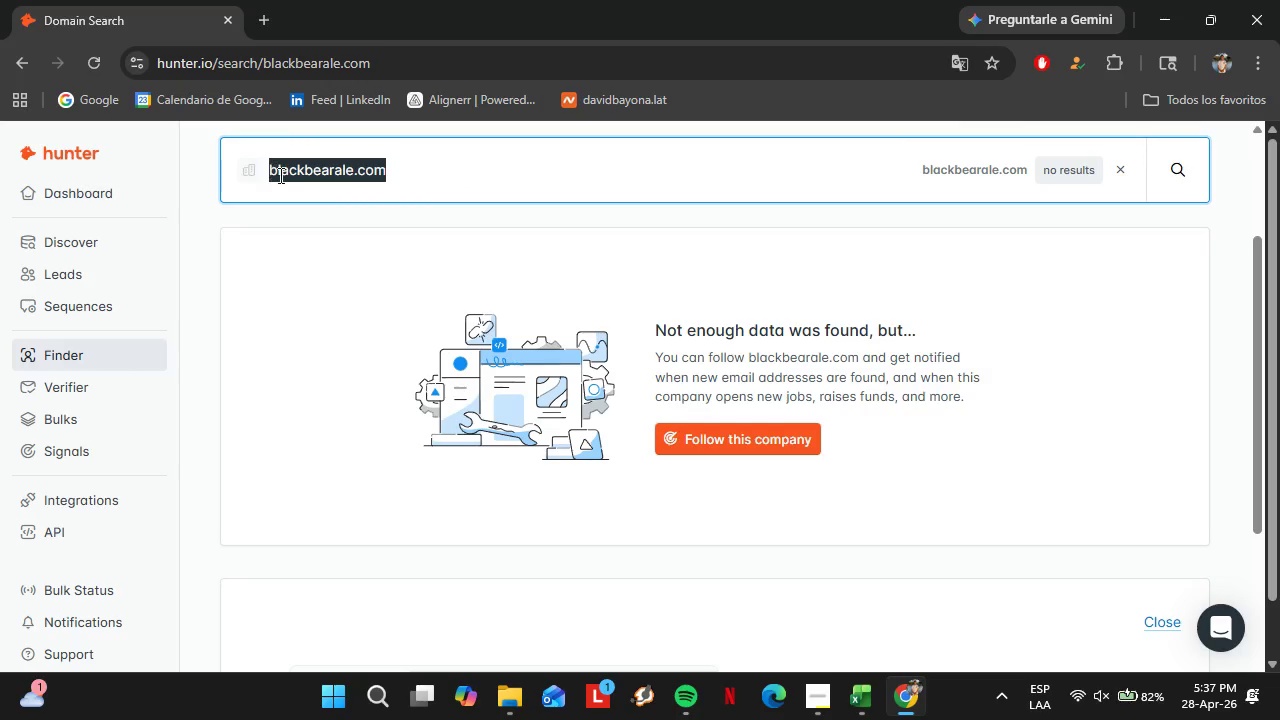 
key(Control+V)
 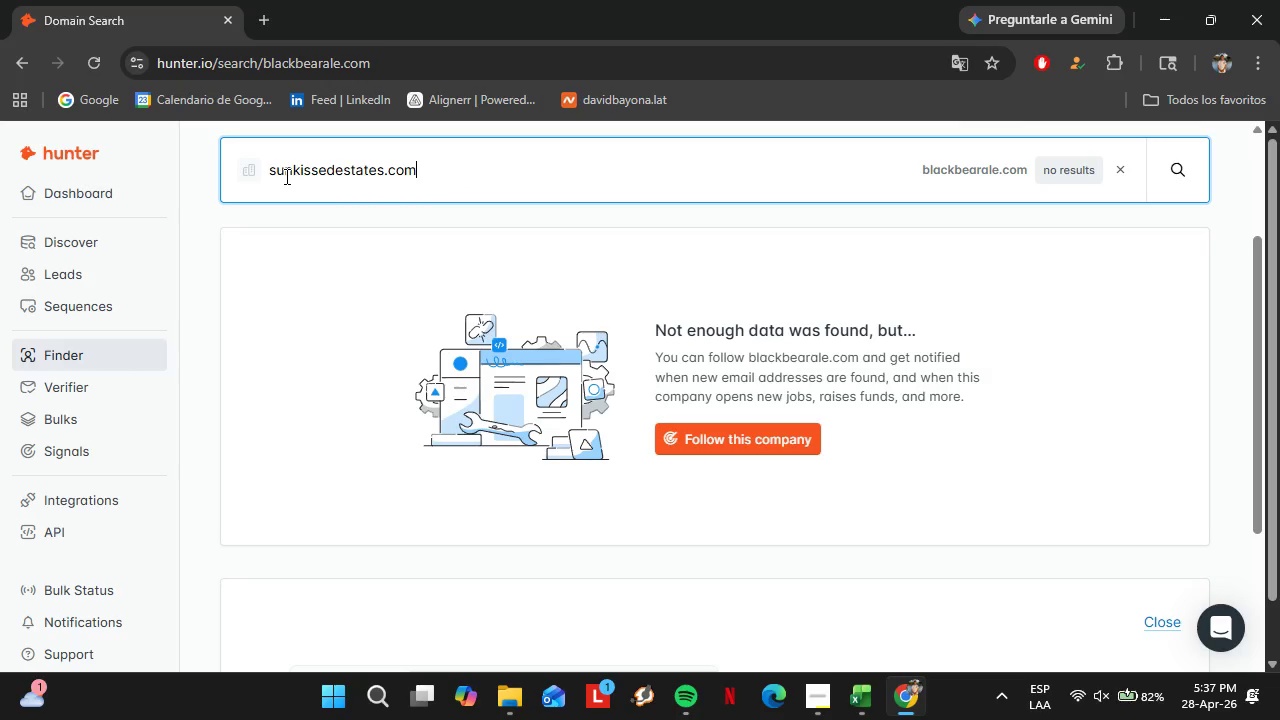 
key(Enter)
 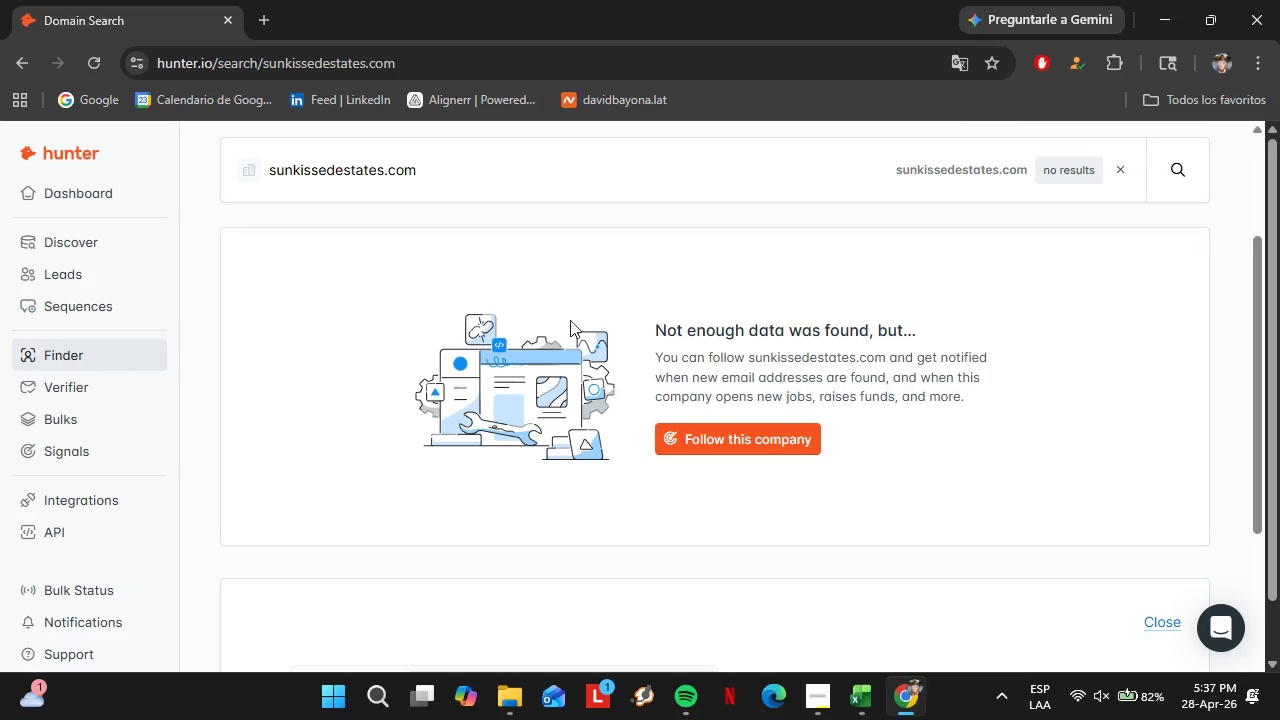 
left_click([866, 695])
 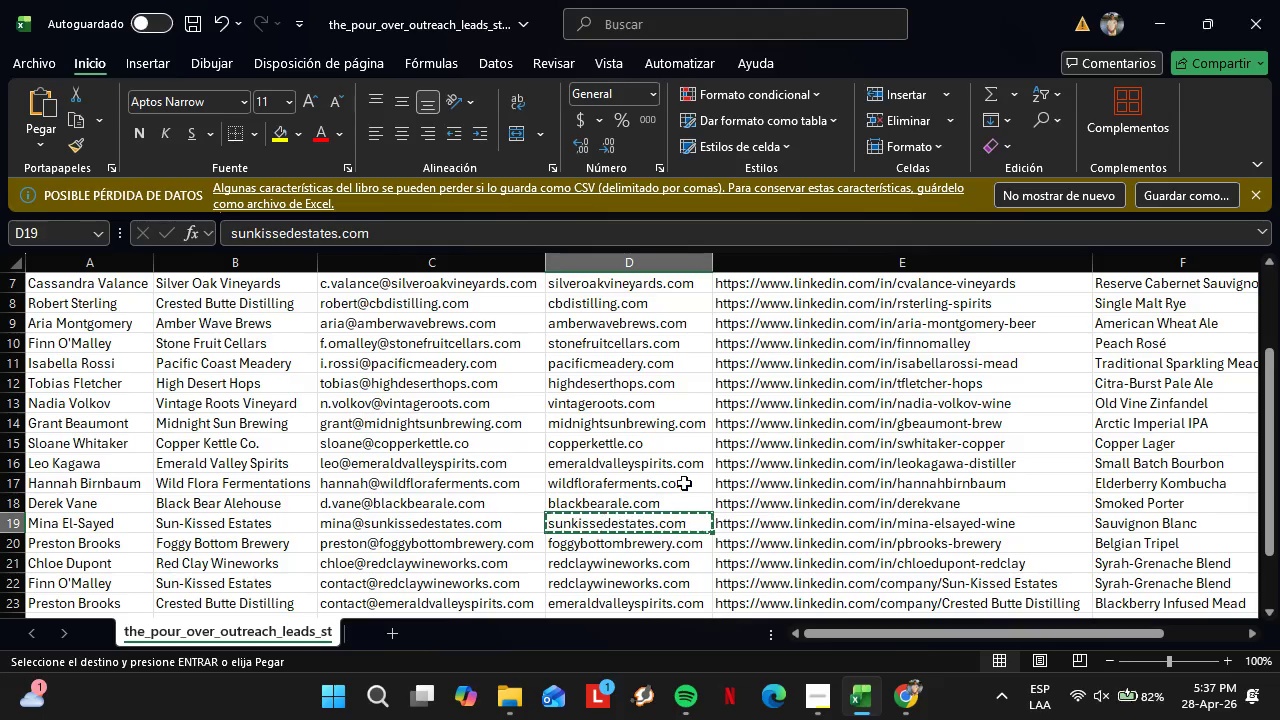 
scroll: coordinate [684, 480], scroll_direction: down, amount: 2.0
 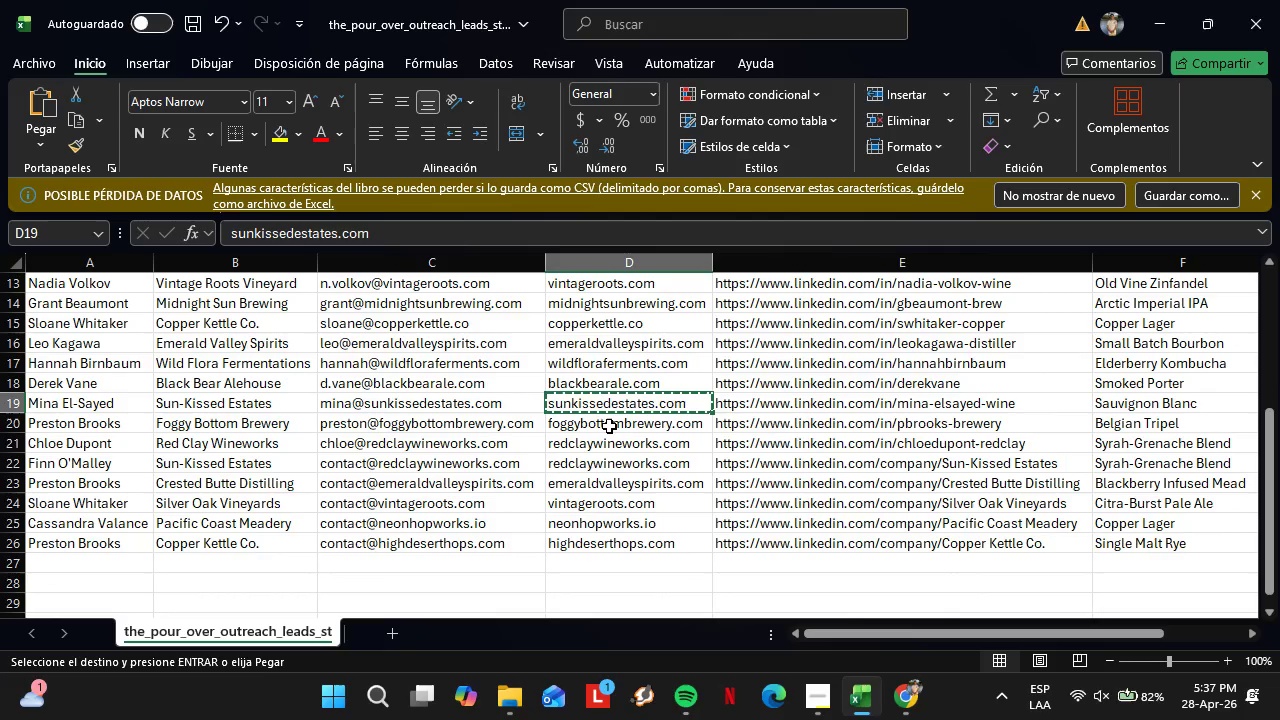 
left_click([609, 426])
 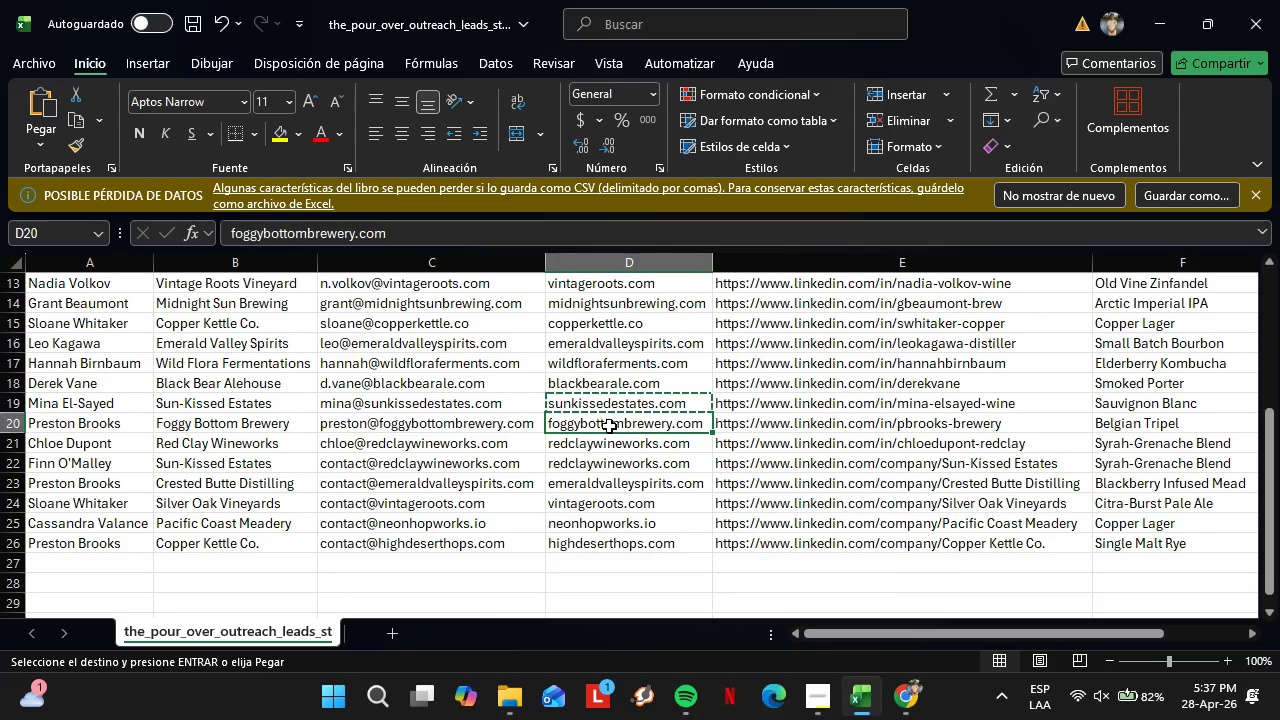 
key(Control+C)
 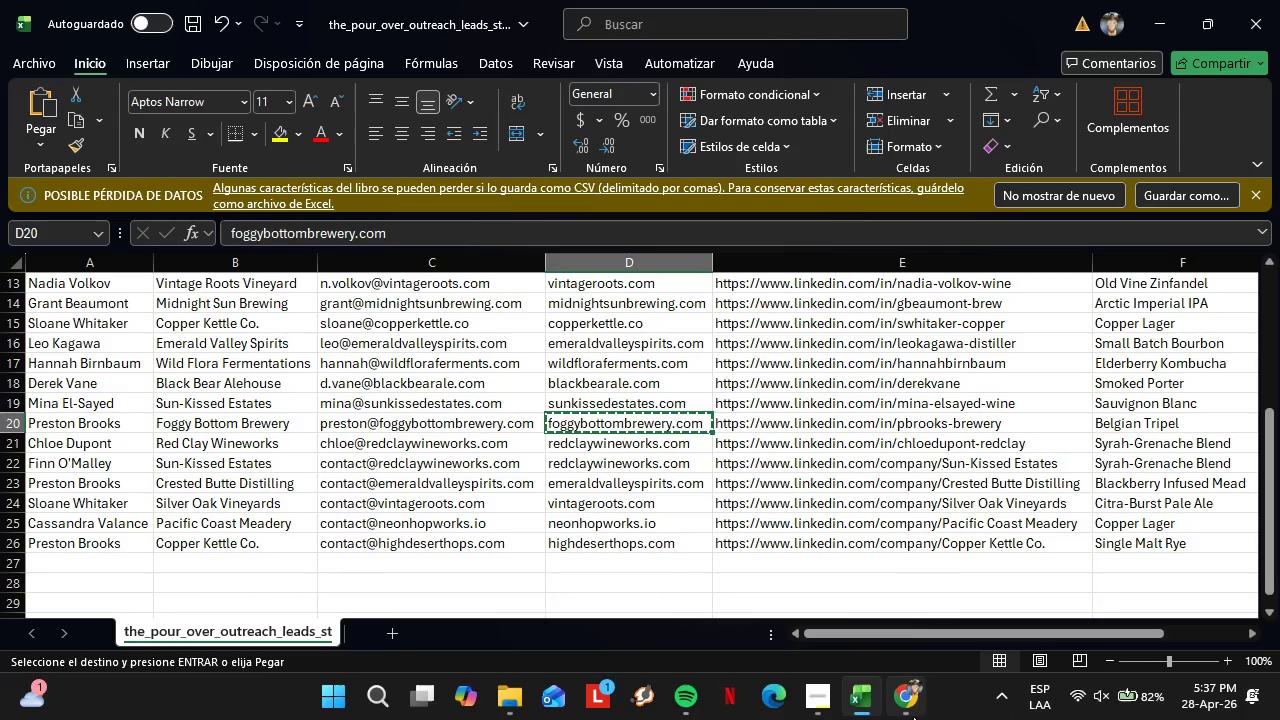 
left_click([912, 715])
 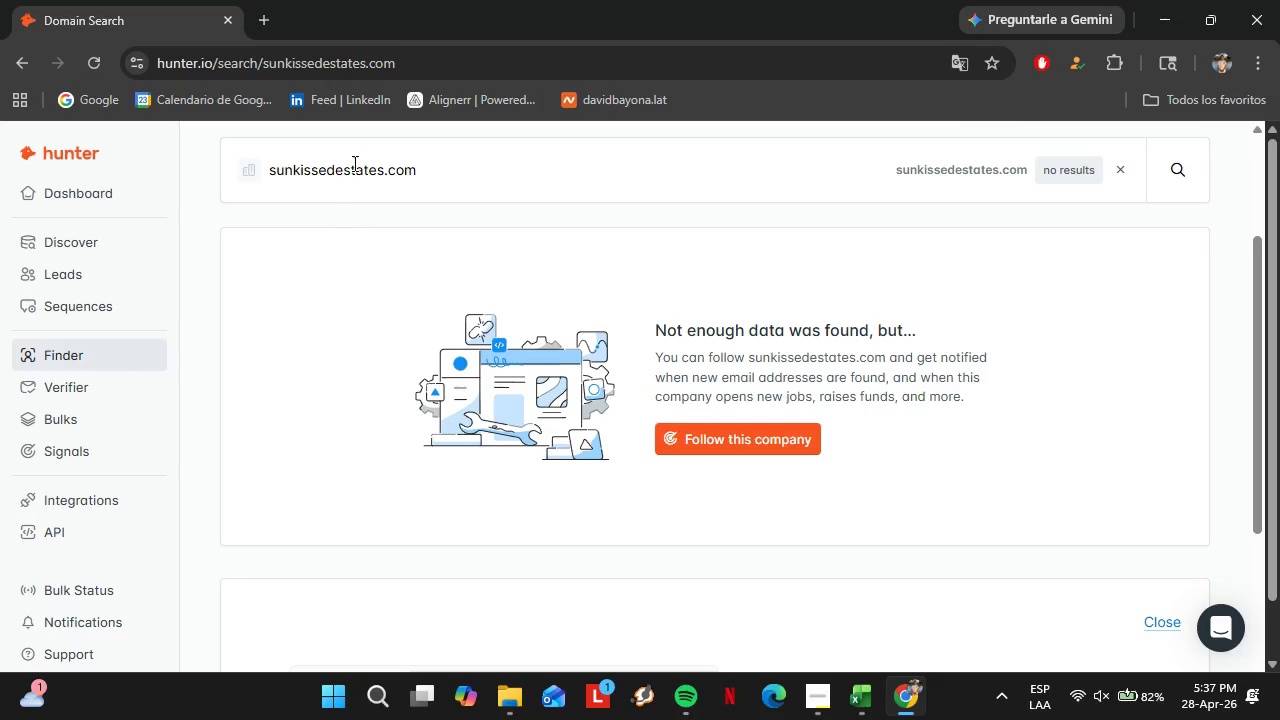 
left_click_drag(start_coordinate=[440, 172], to_coordinate=[238, 187])
 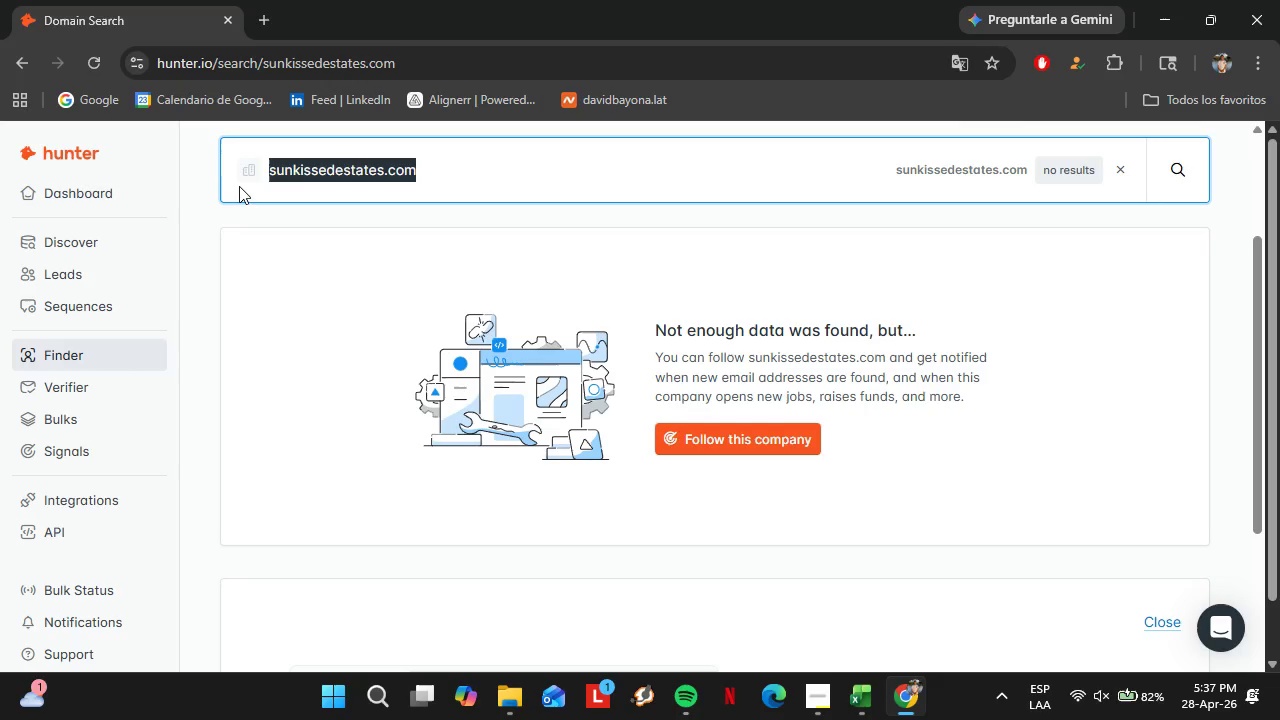 
key(Control+V)
 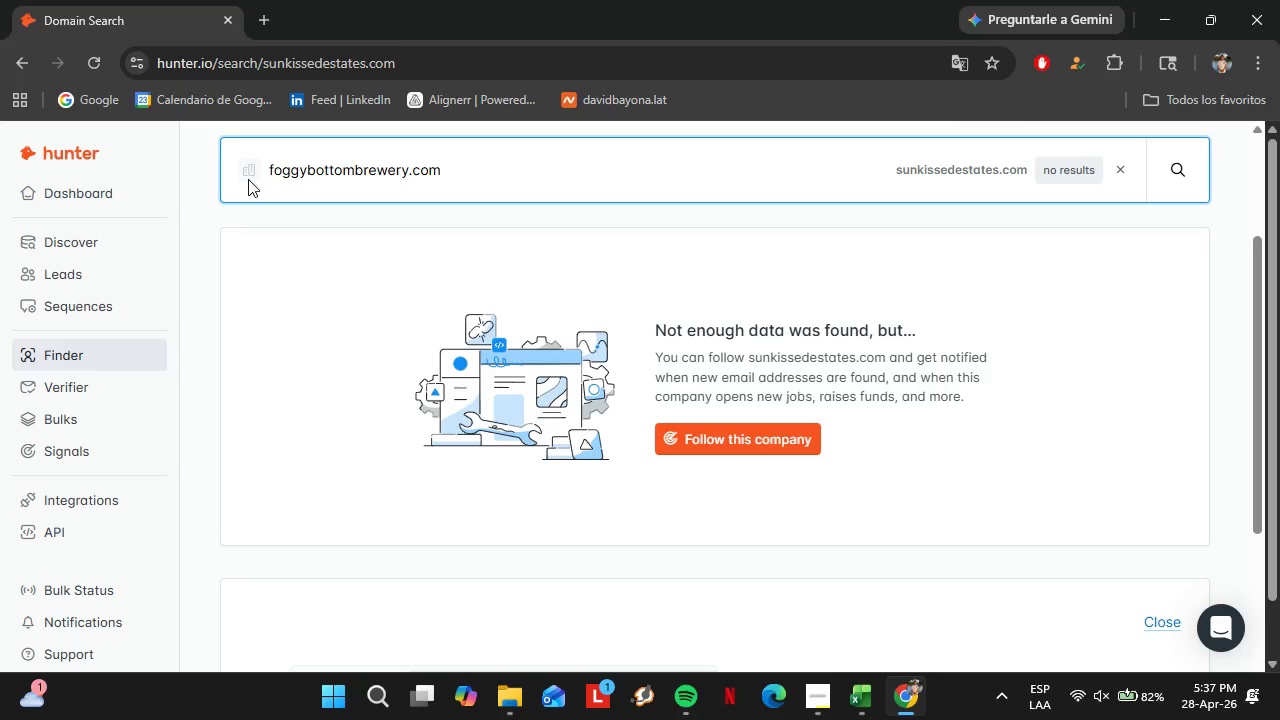 
key(Enter)
 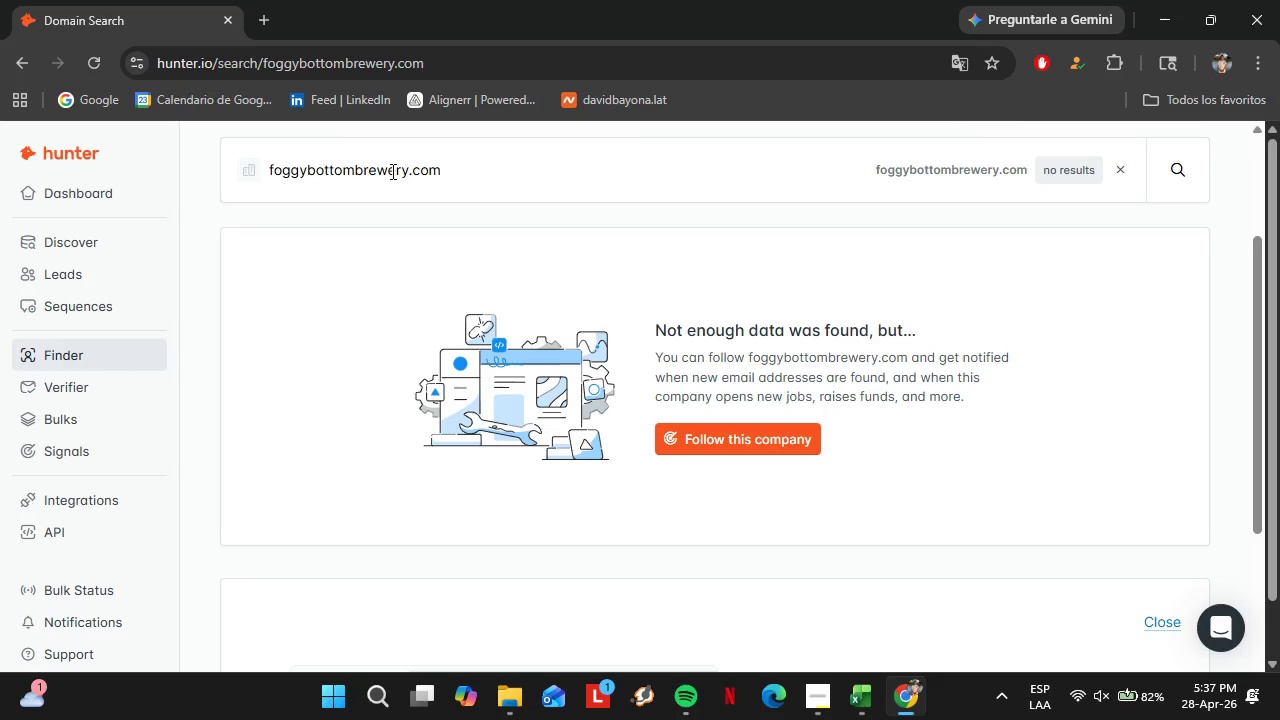 
left_click([866, 671])
 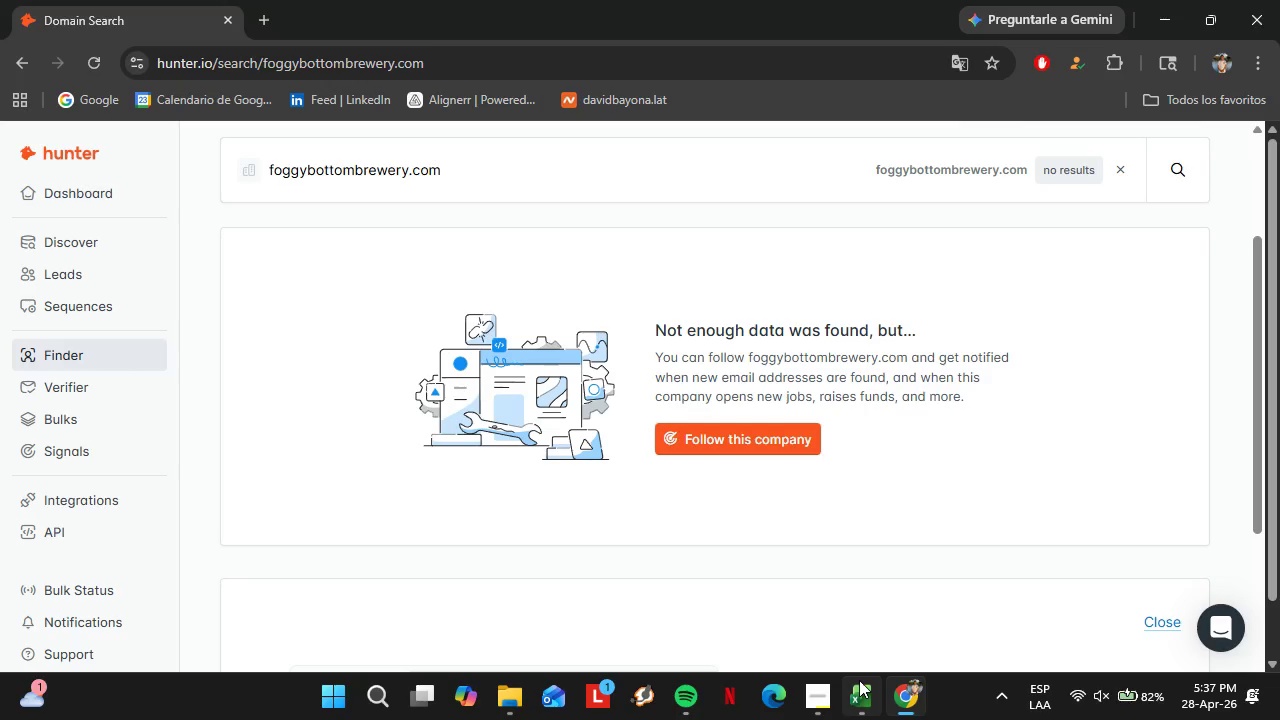 
left_click([859, 680])
 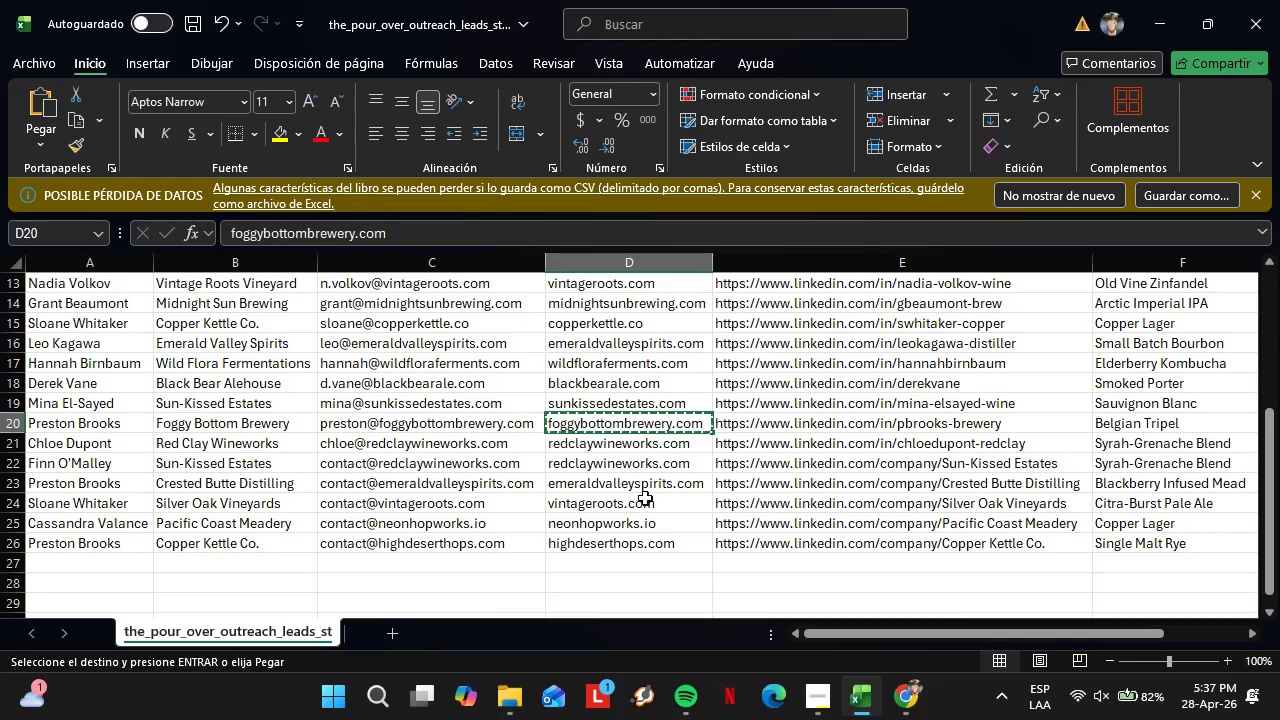 
left_click([616, 444])
 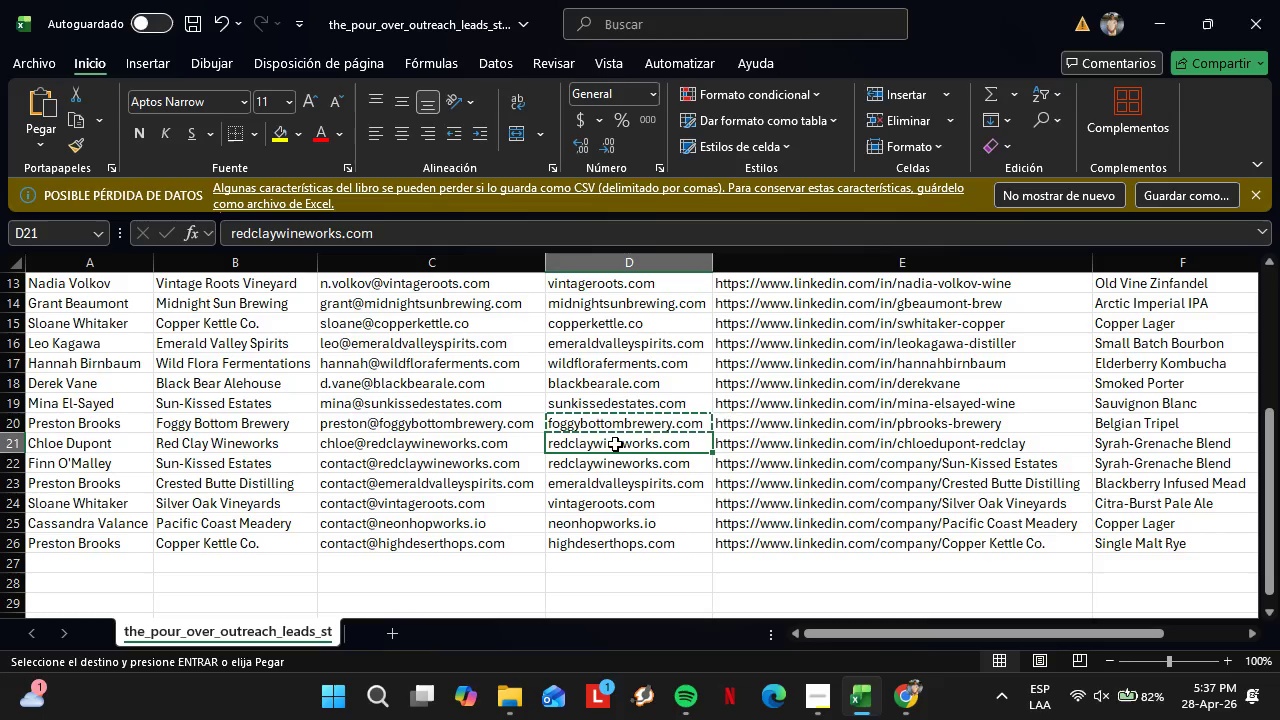 
key(Control+C)
 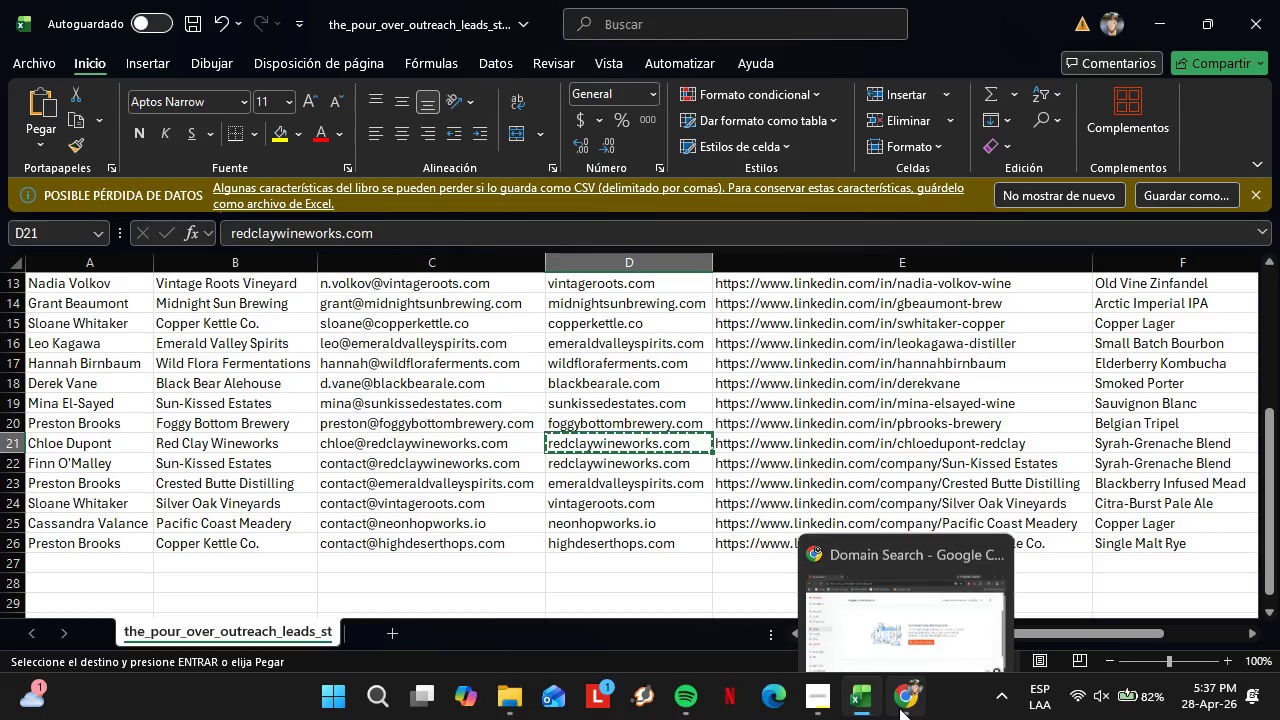 
left_click([899, 708])
 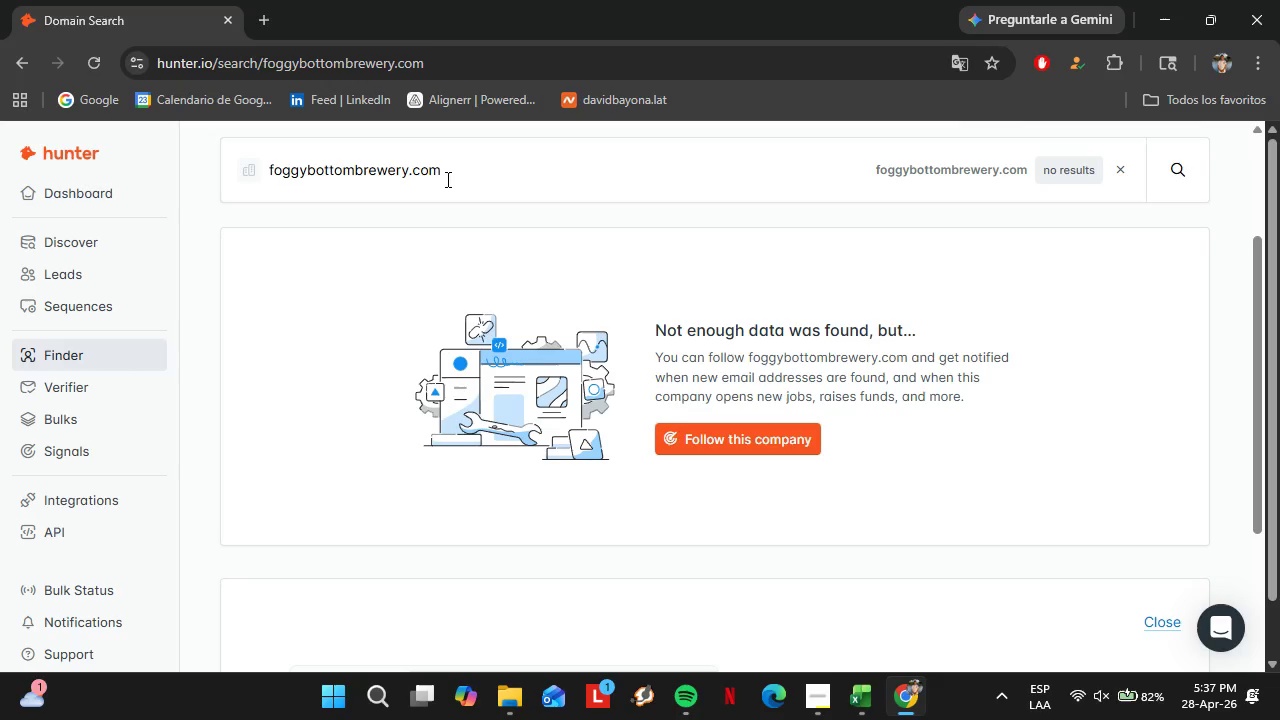 
left_click_drag(start_coordinate=[456, 177], to_coordinate=[263, 203])
 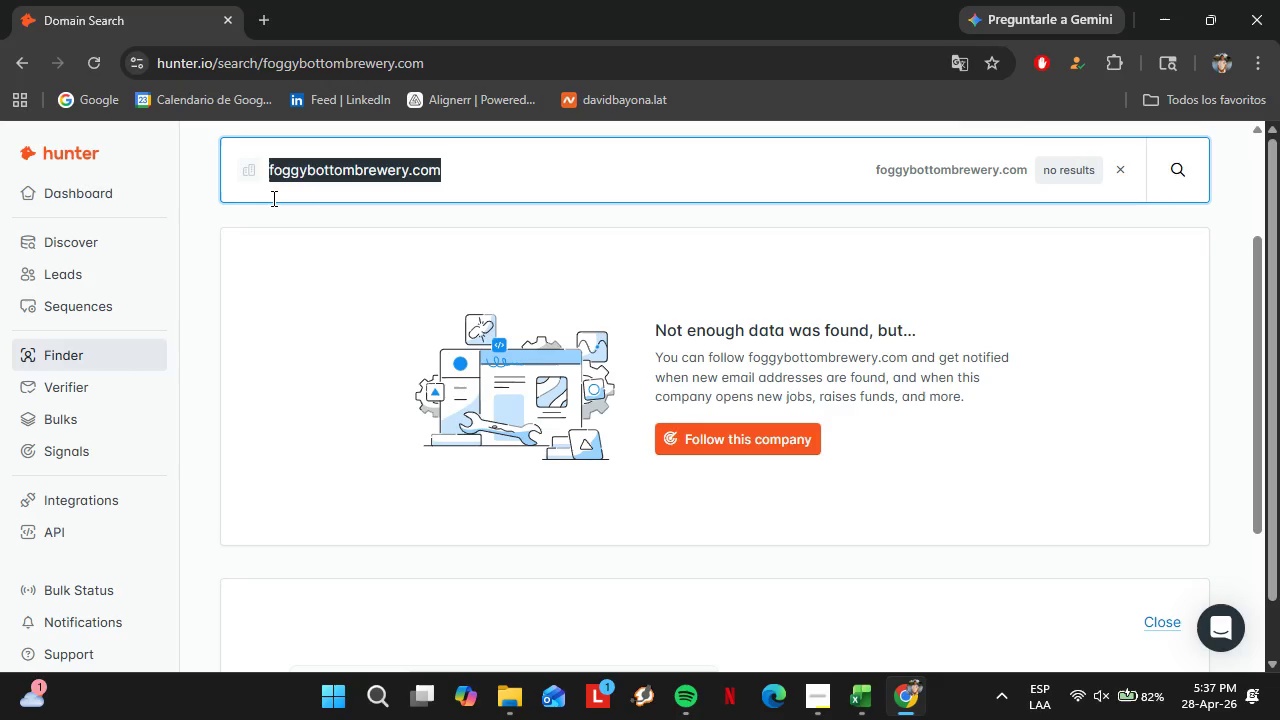 
key(Control+V)
 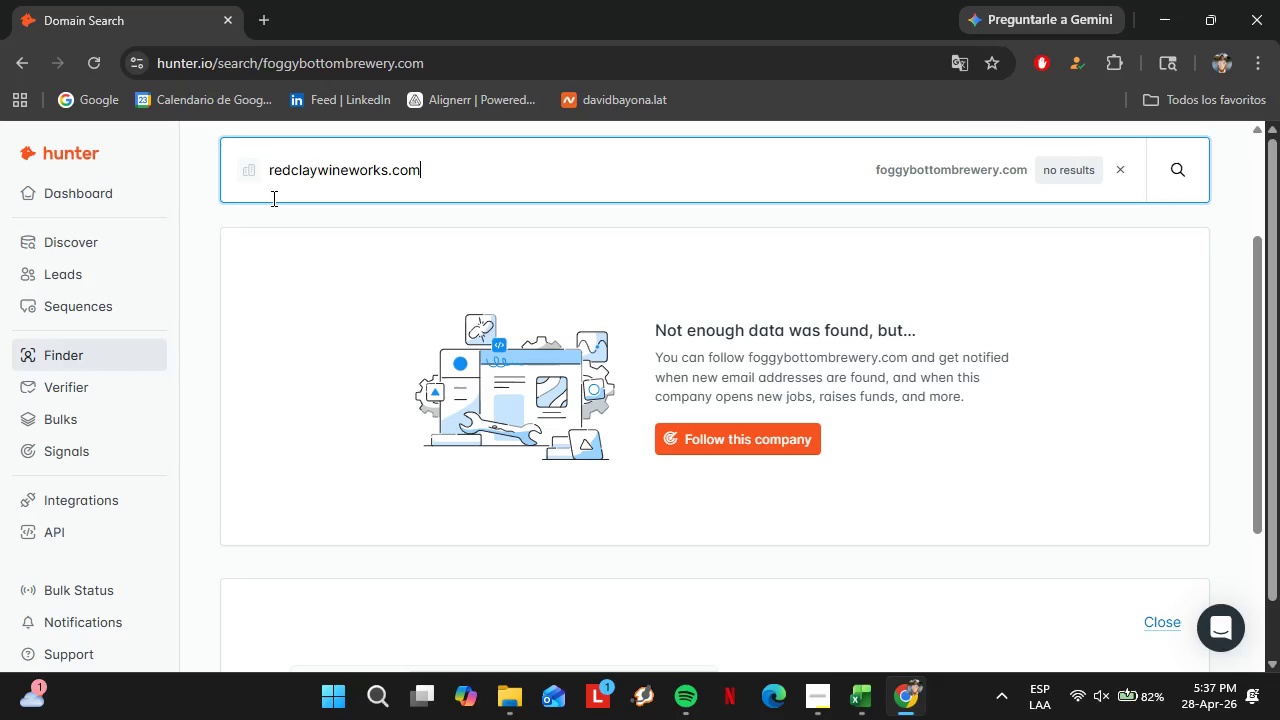 
key(Enter)
 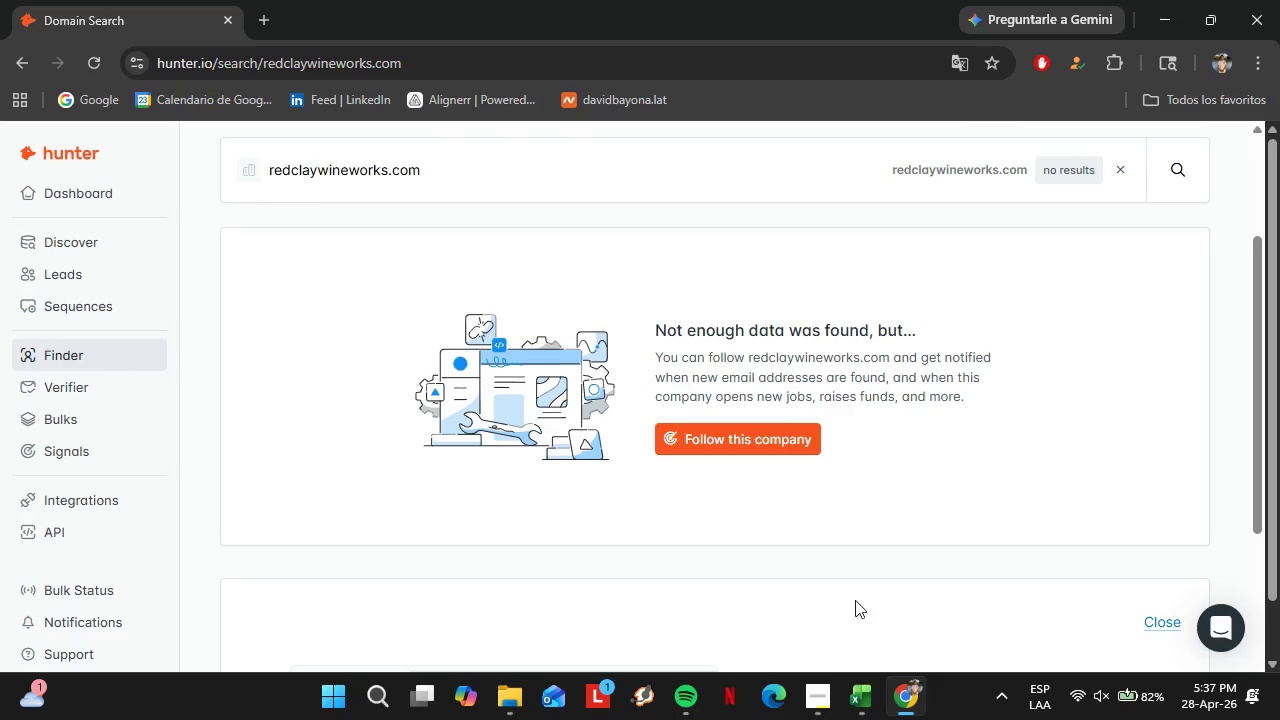 
left_click([869, 703])
 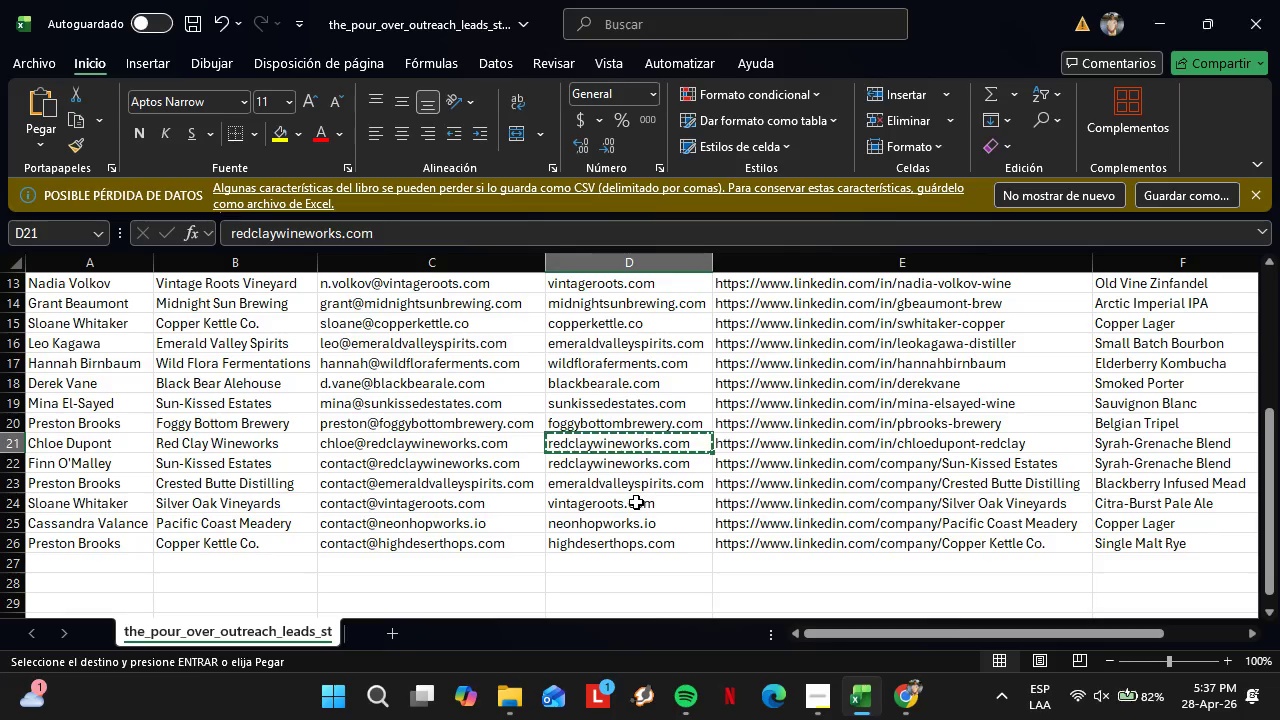 
left_click([630, 495])
 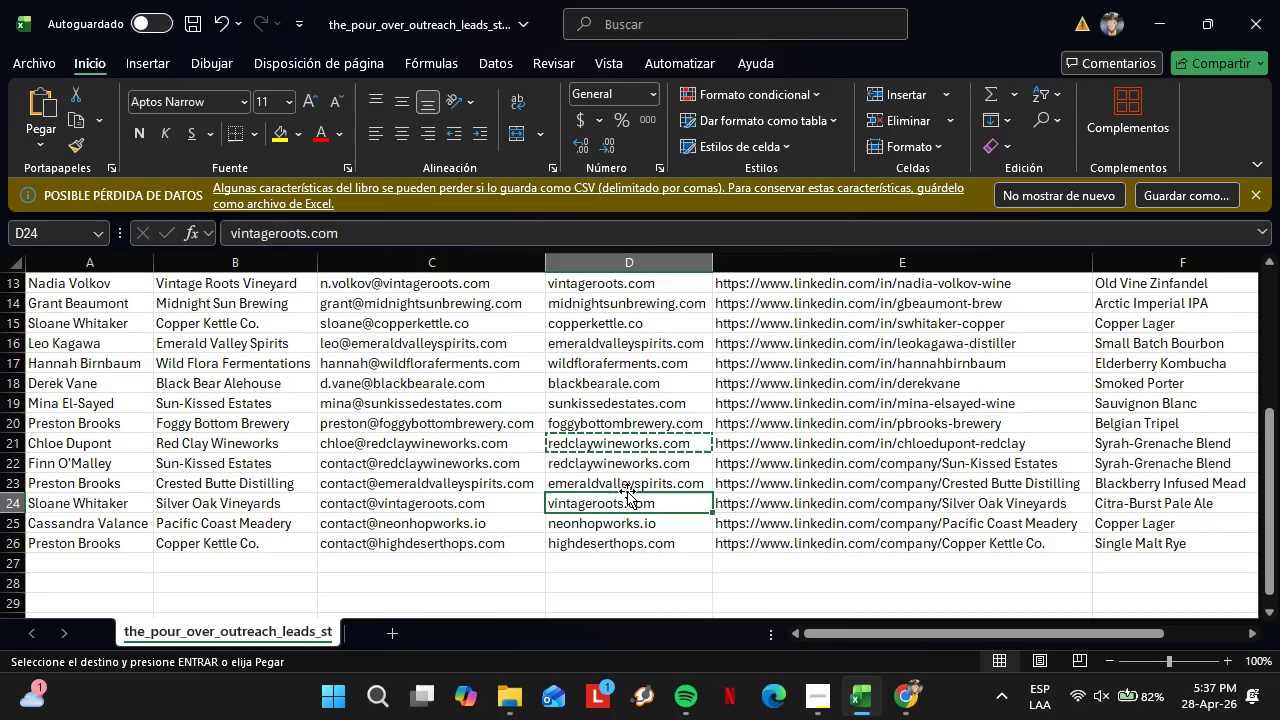 
left_click([625, 485])
 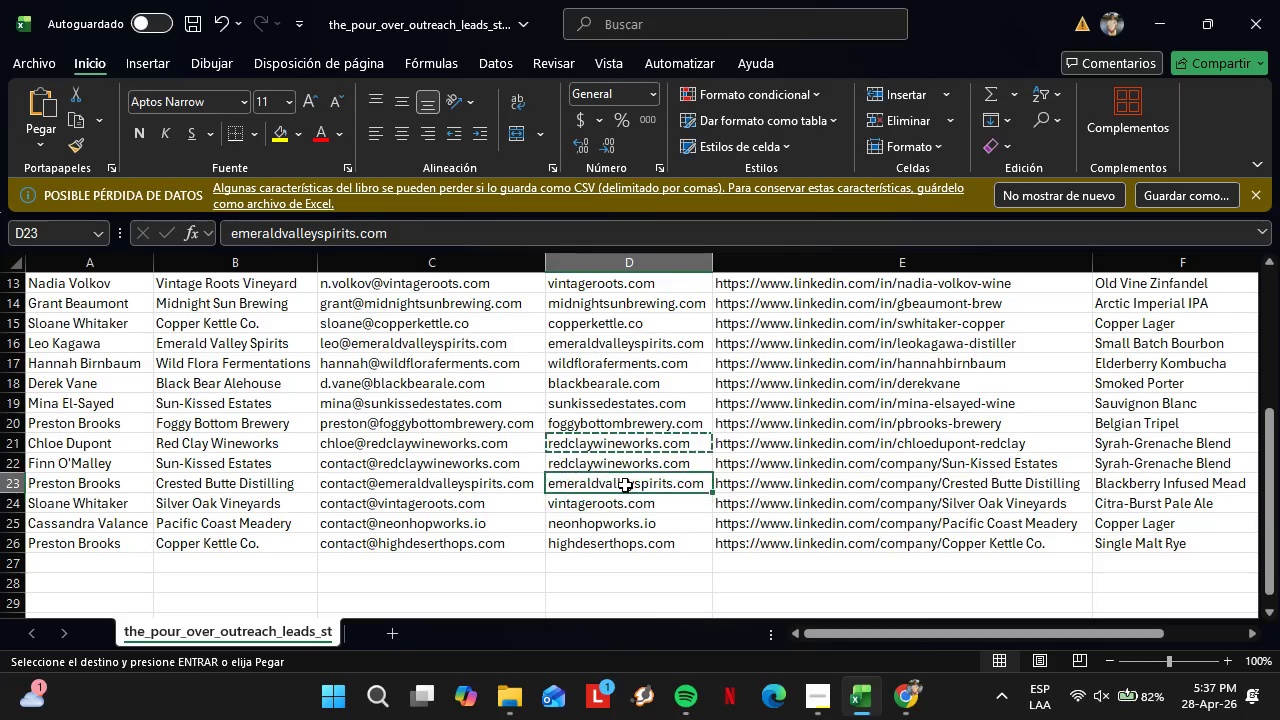 
key(Control+C)
 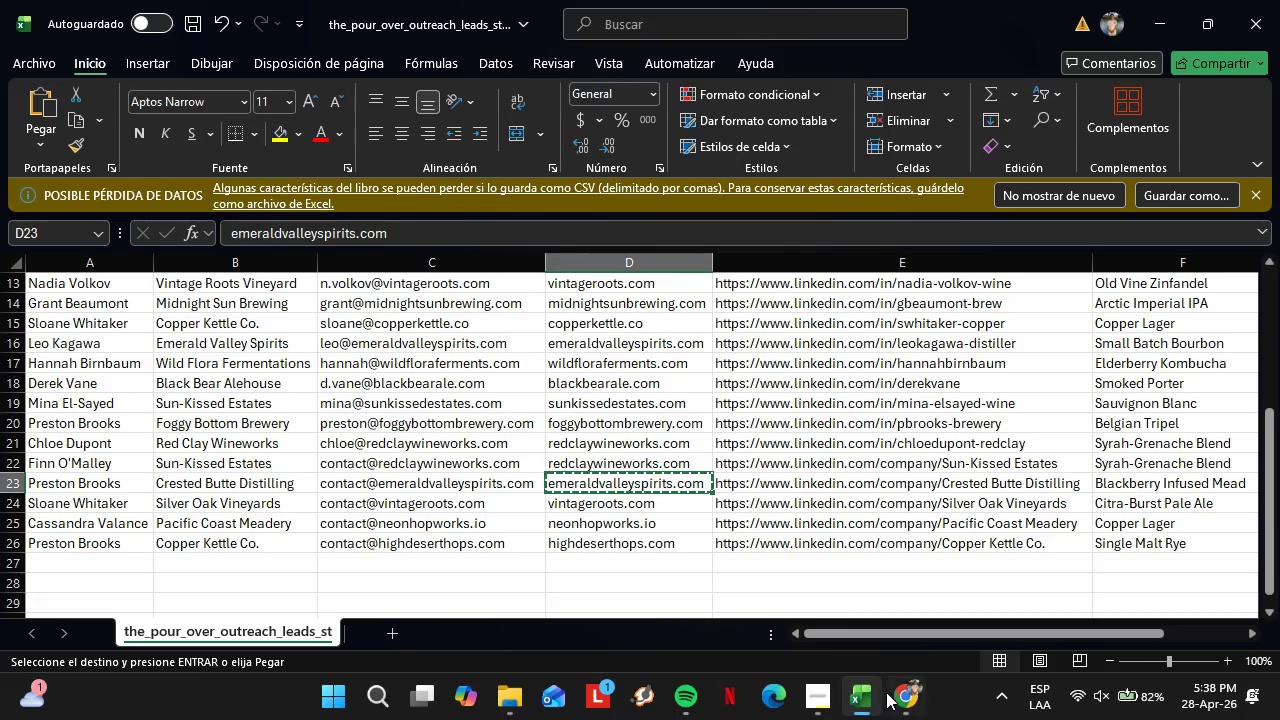 
left_click([888, 695])
 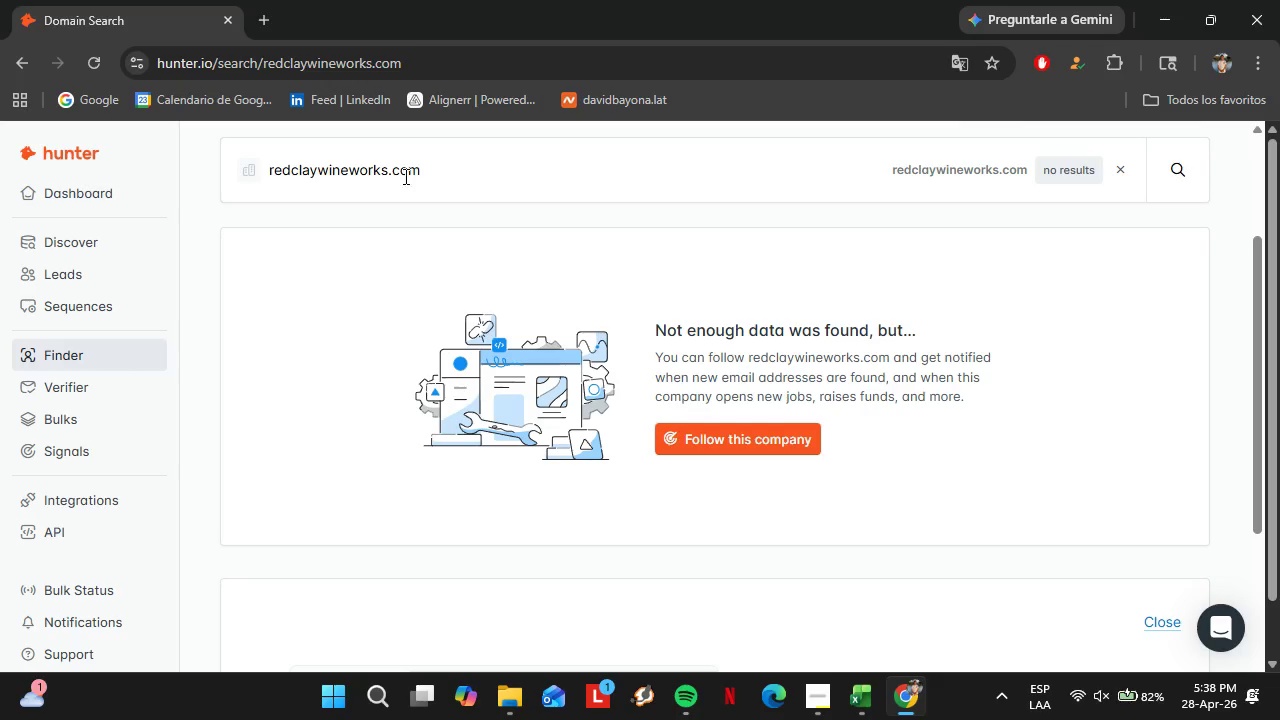 
left_click_drag(start_coordinate=[418, 169], to_coordinate=[200, 165])
 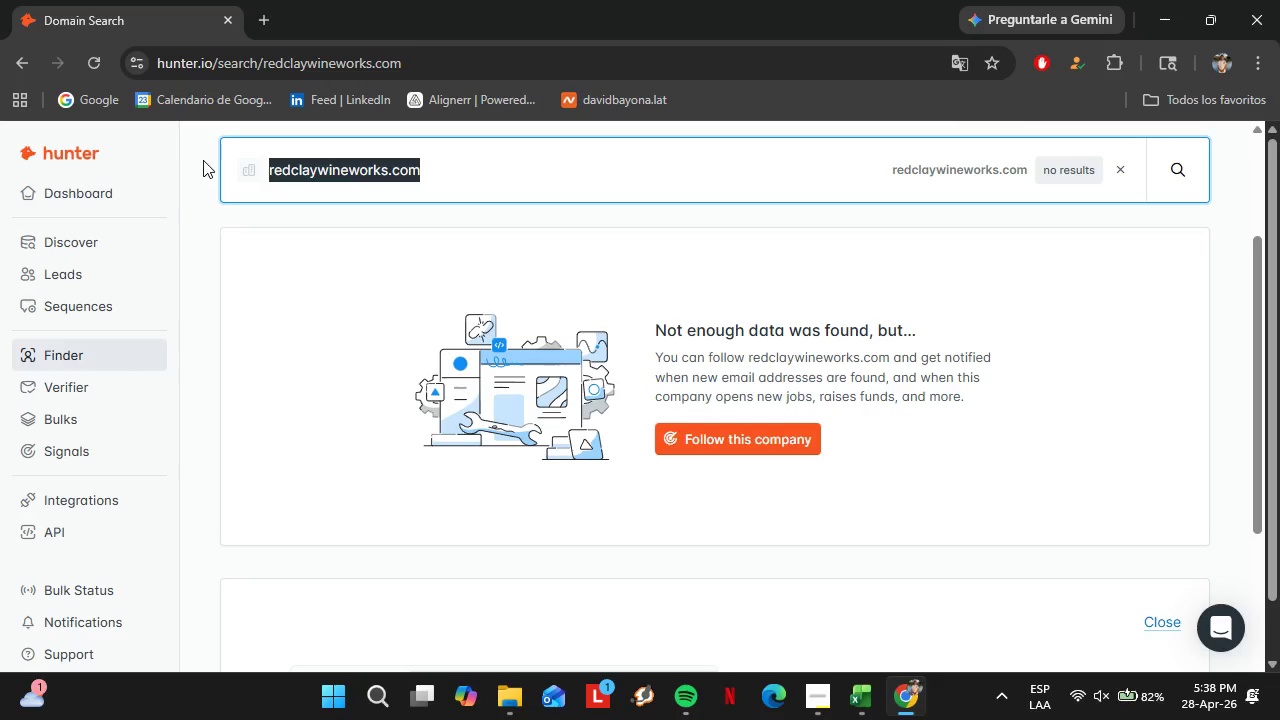 
key(Control+V)
 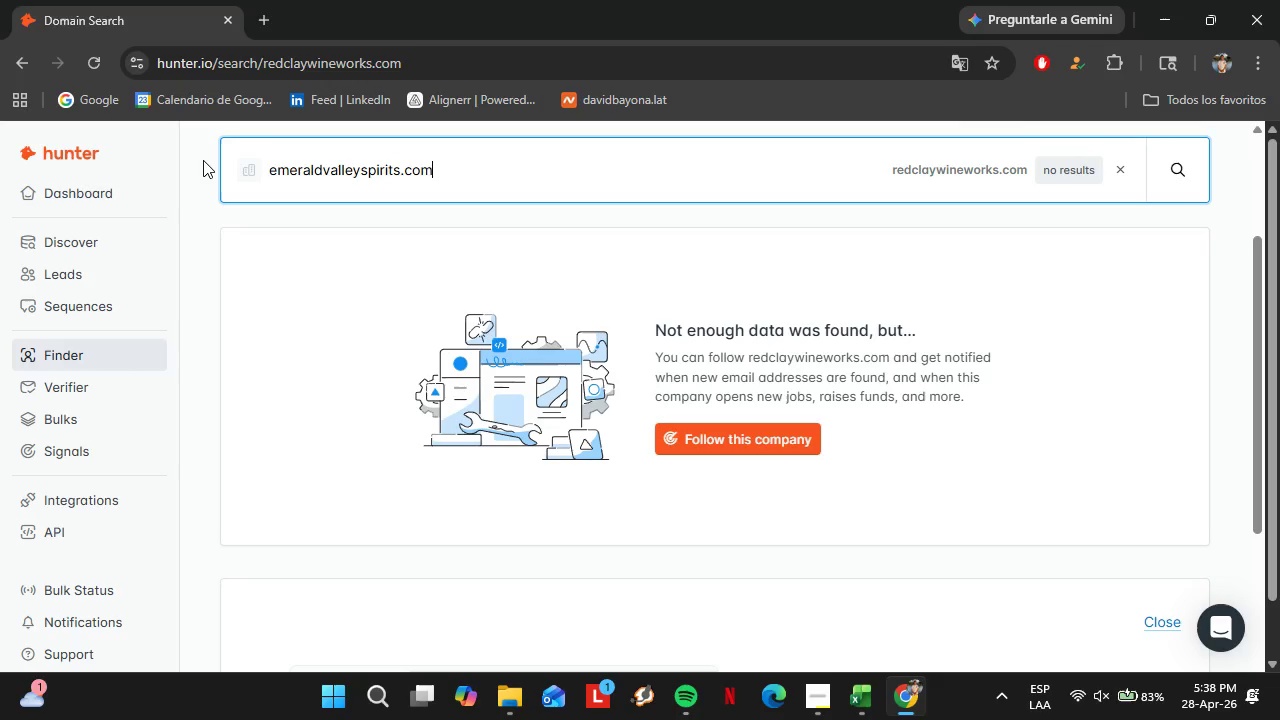 
key(Enter)
 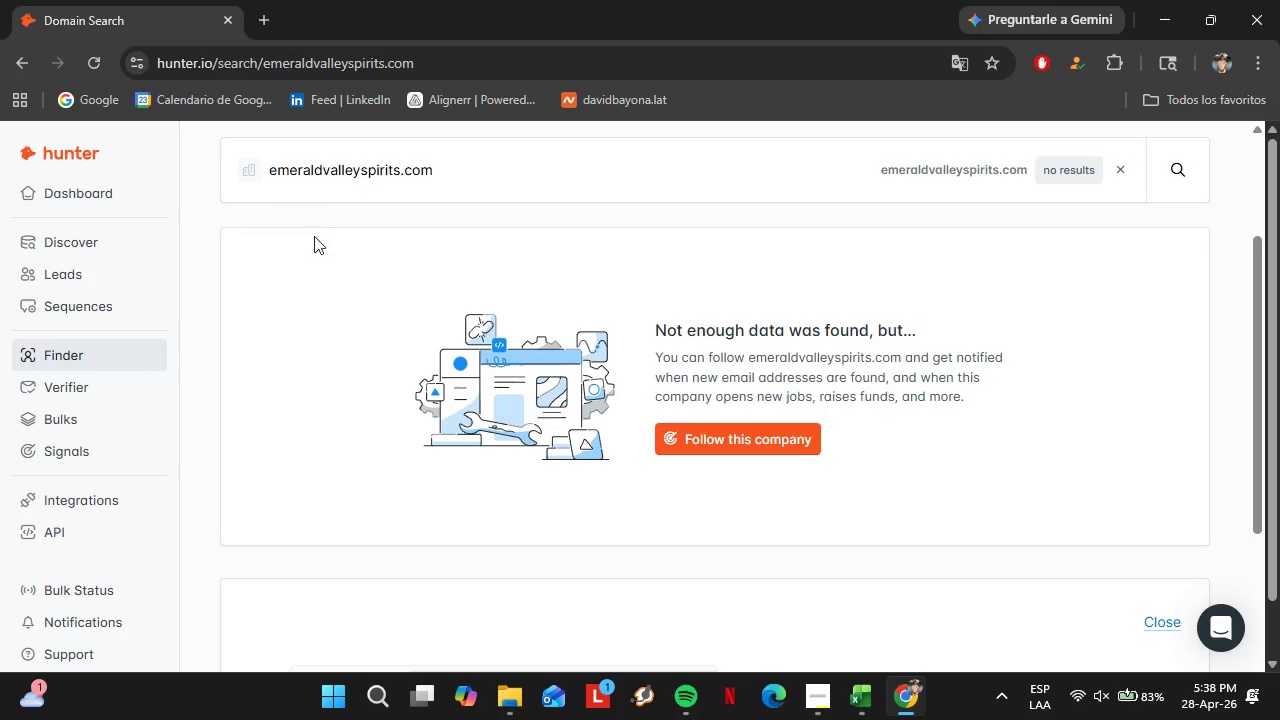 
wait(5.72)
 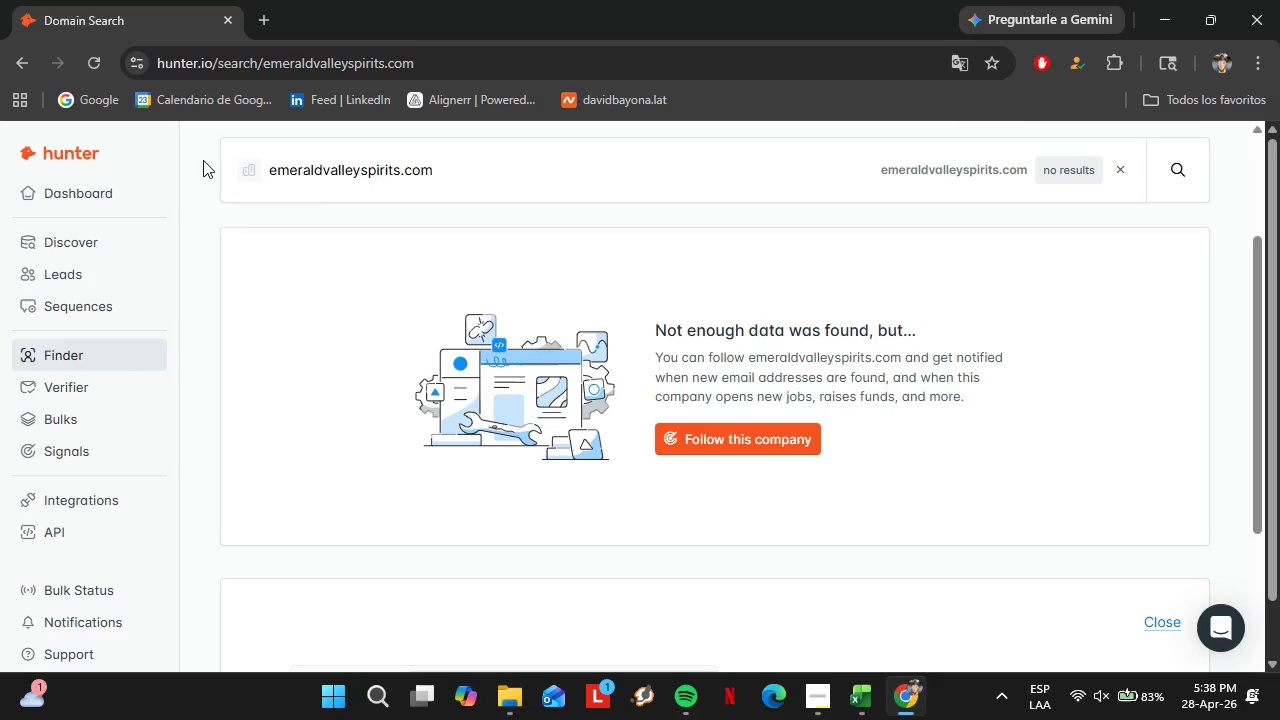 
left_click([874, 716])
 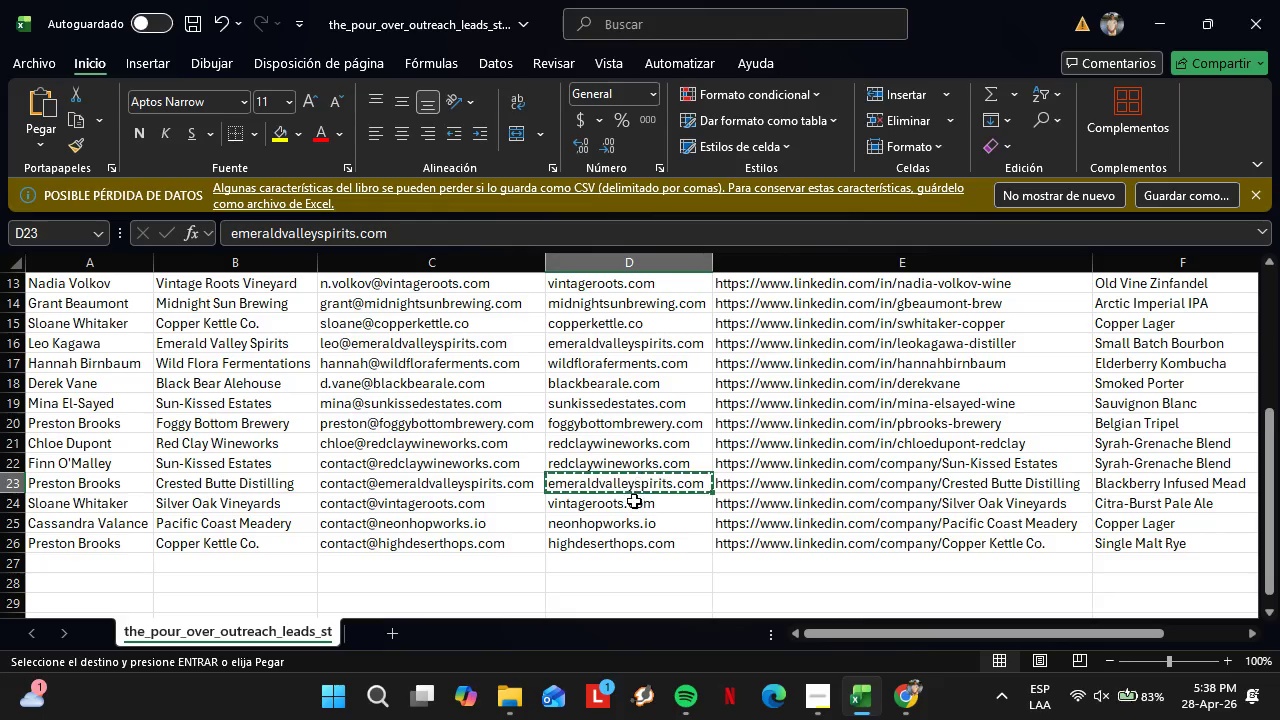 
left_click([631, 502])
 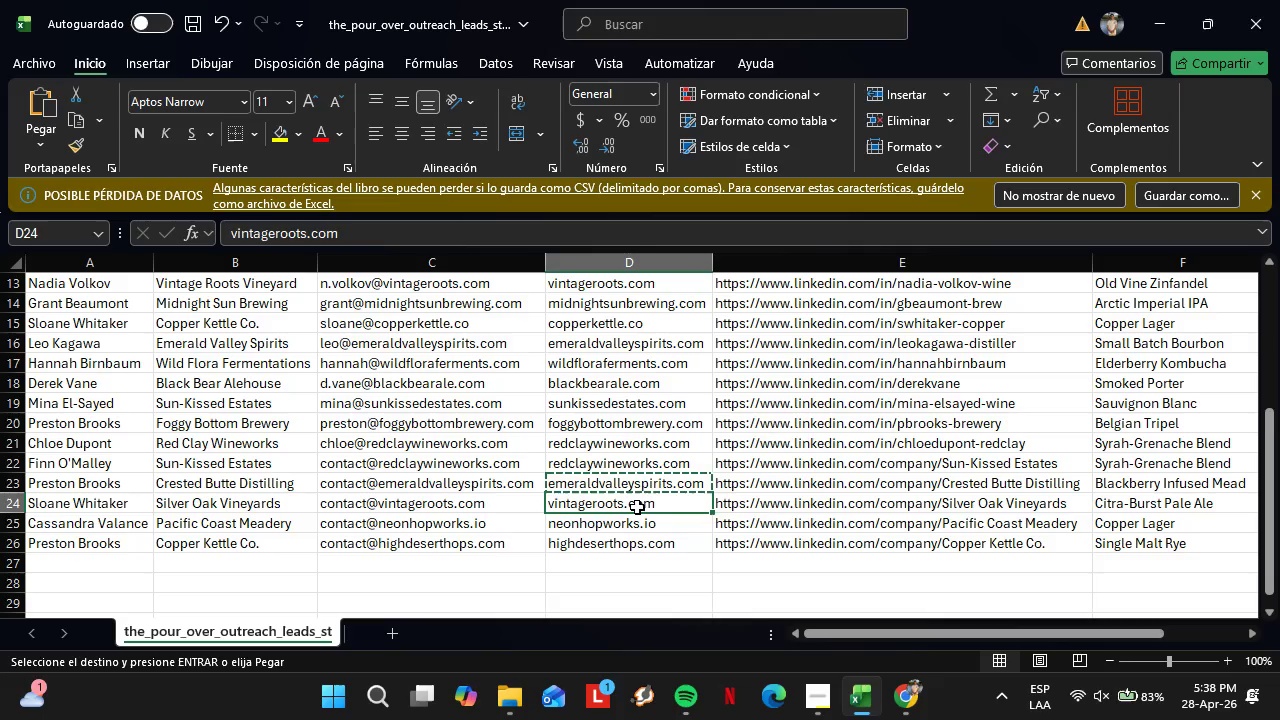 
key(Control+C)
 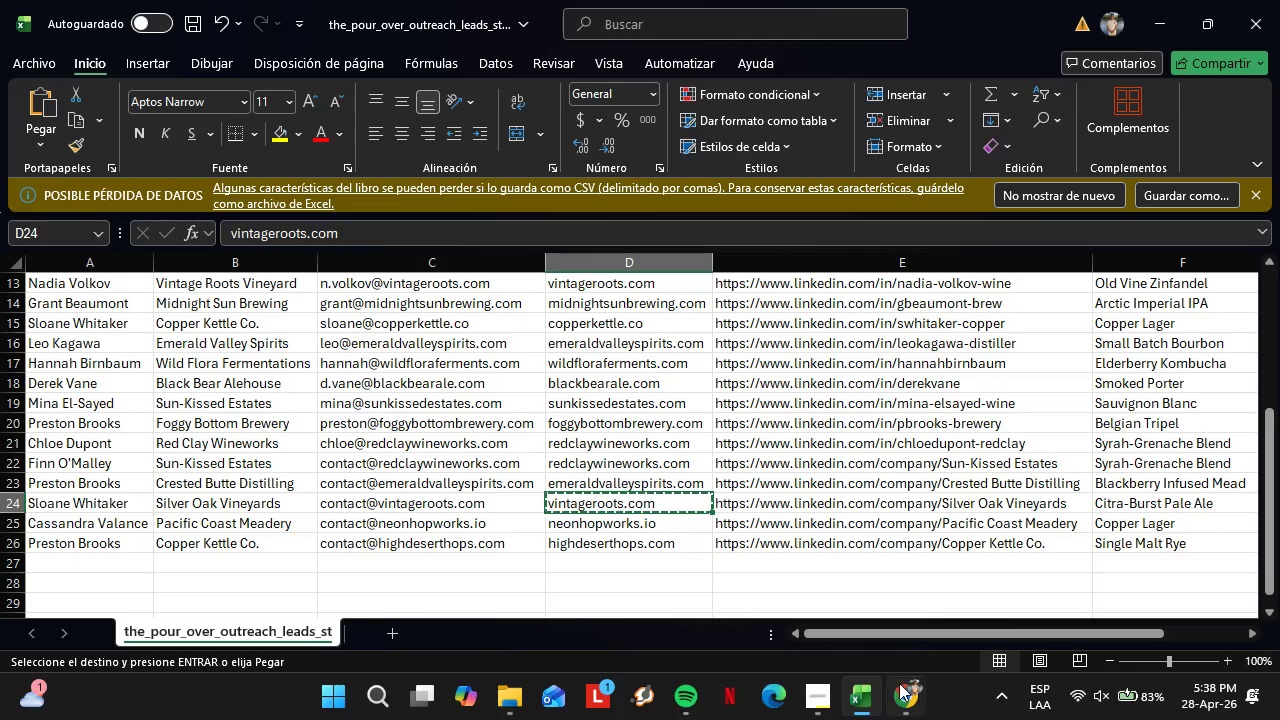 
left_click([899, 684])
 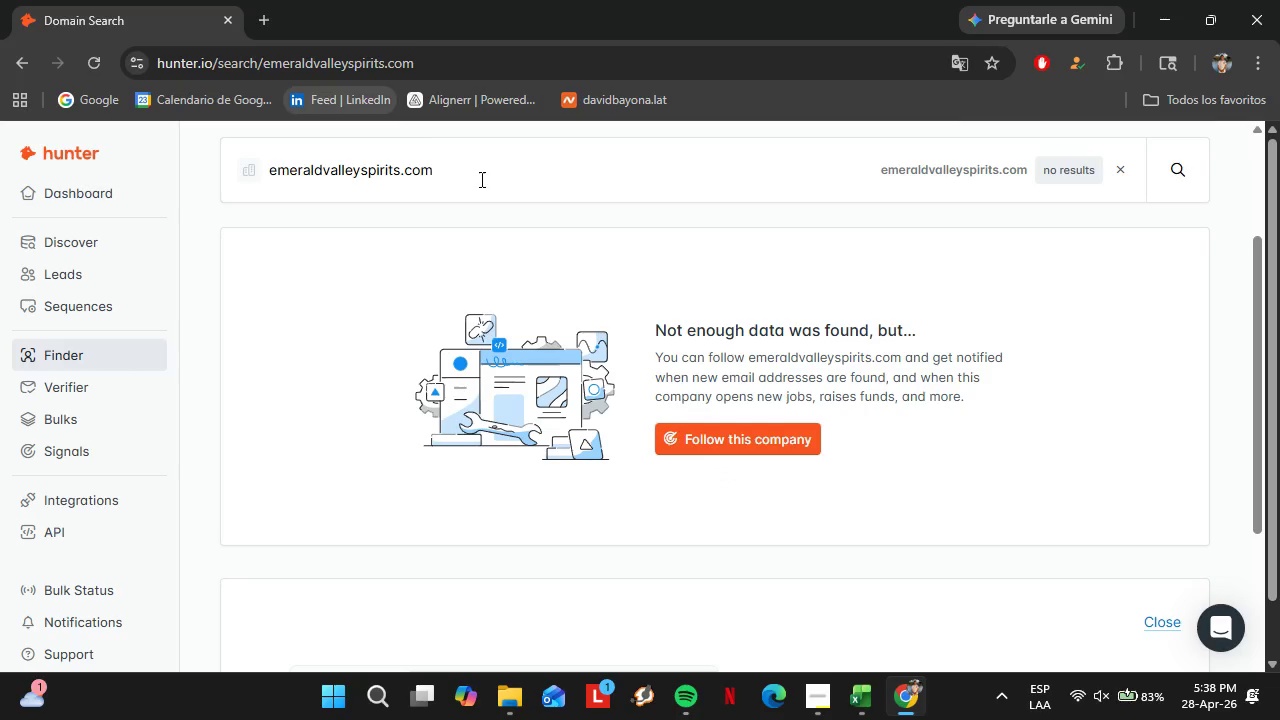 
left_click_drag(start_coordinate=[480, 179], to_coordinate=[268, 184])
 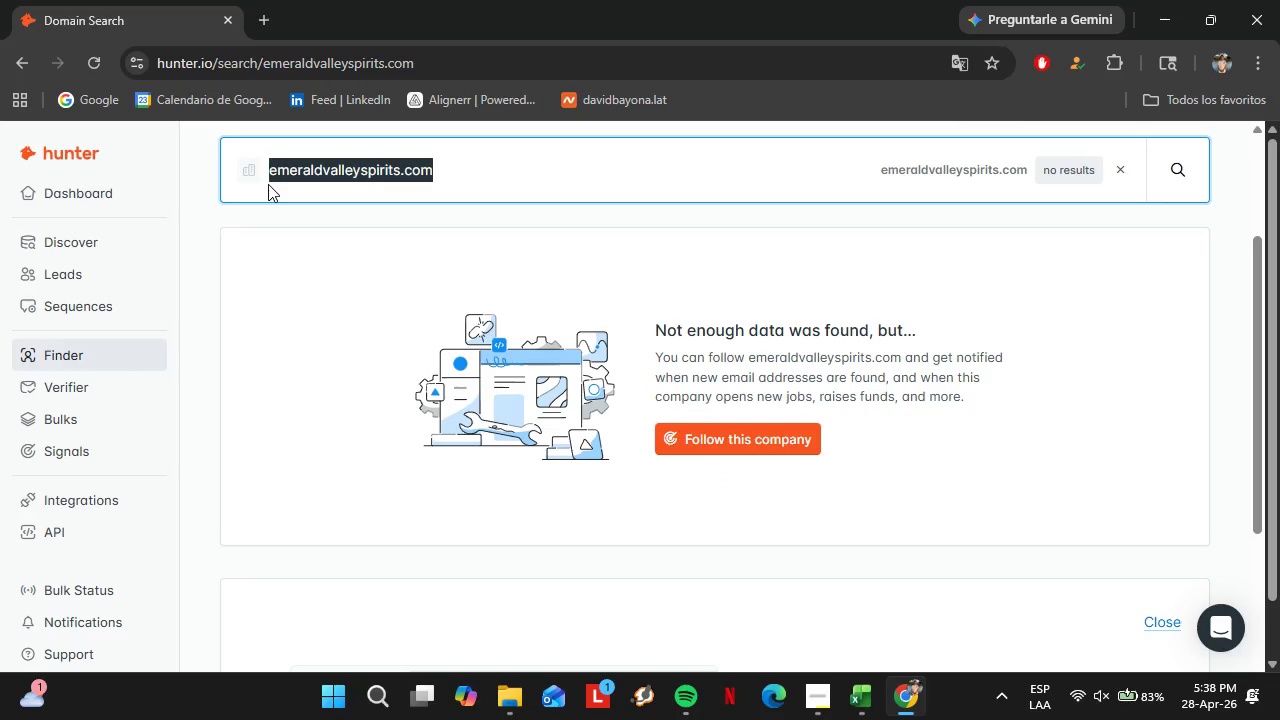 
key(Control+ControlLeft)
 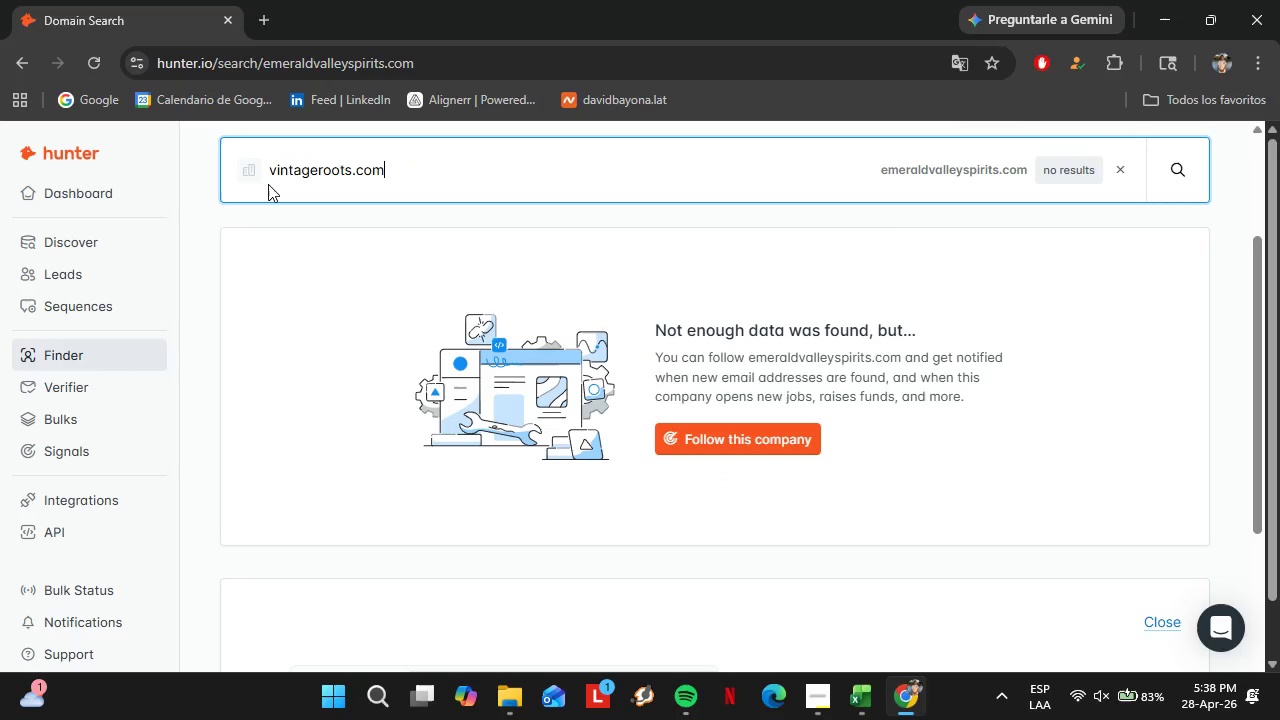 
key(Control+V)
 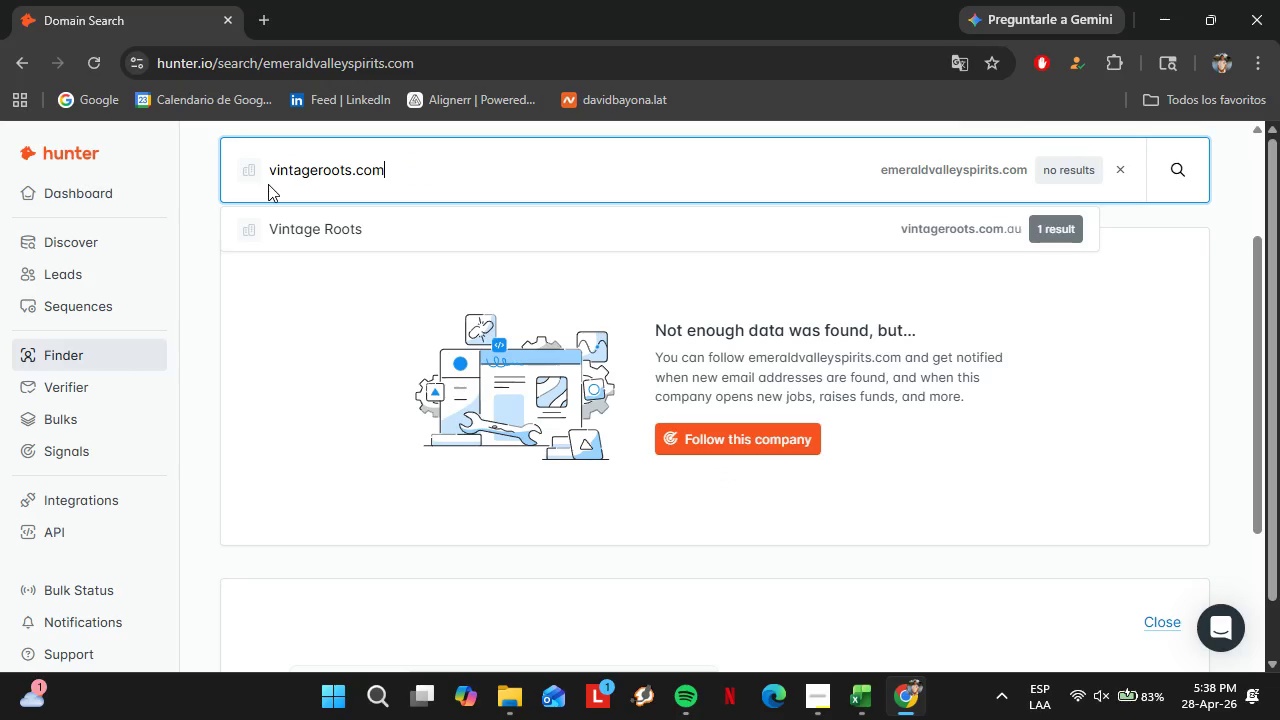 
key(Enter)
 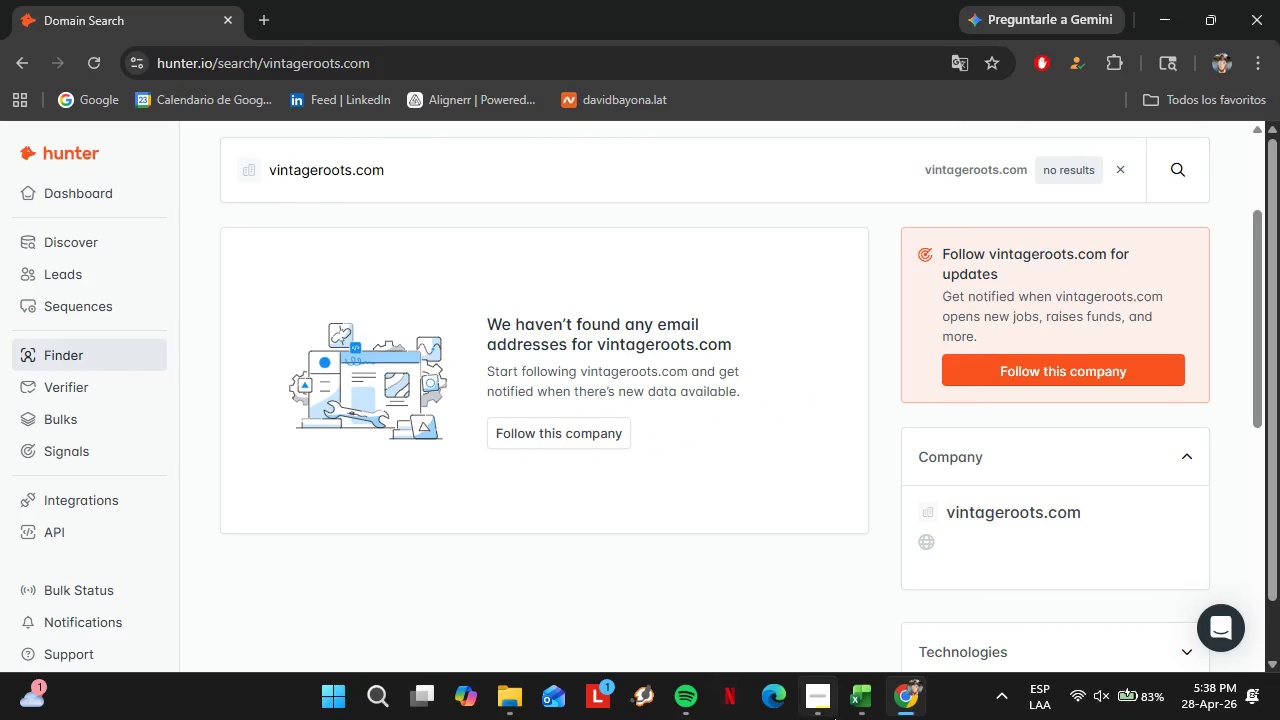 
left_click([857, 707])
 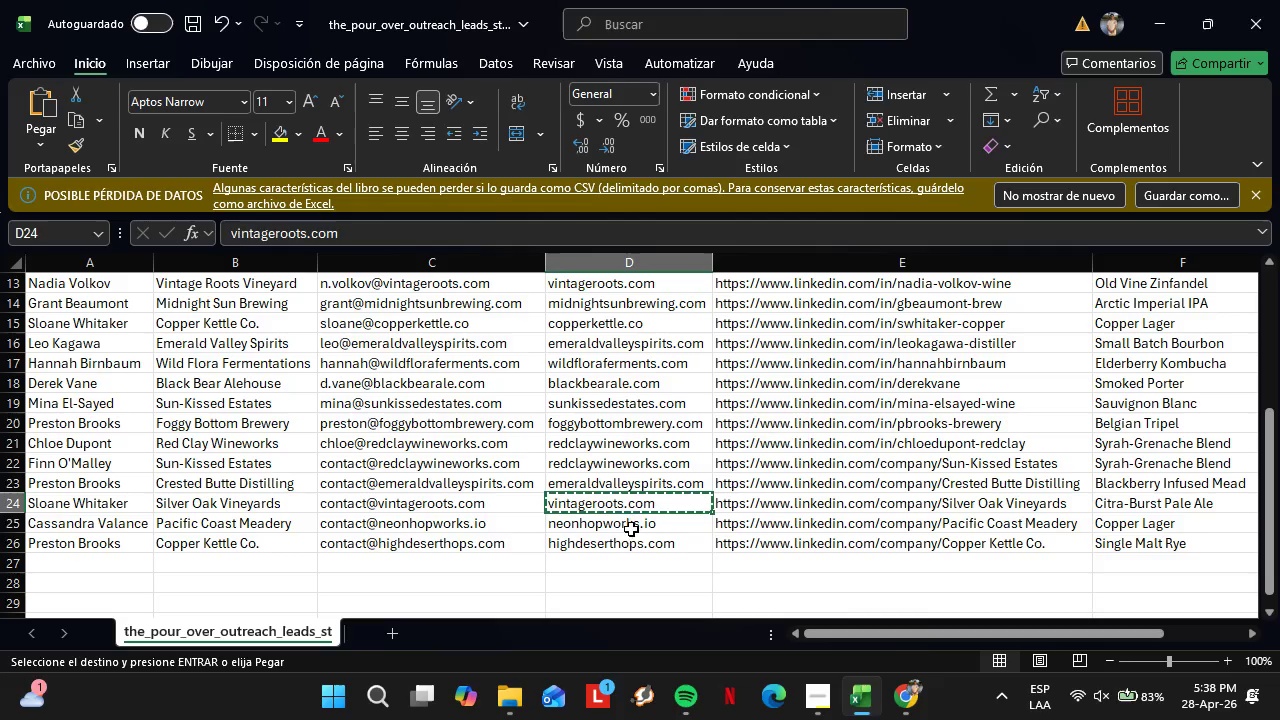 
left_click([623, 525])
 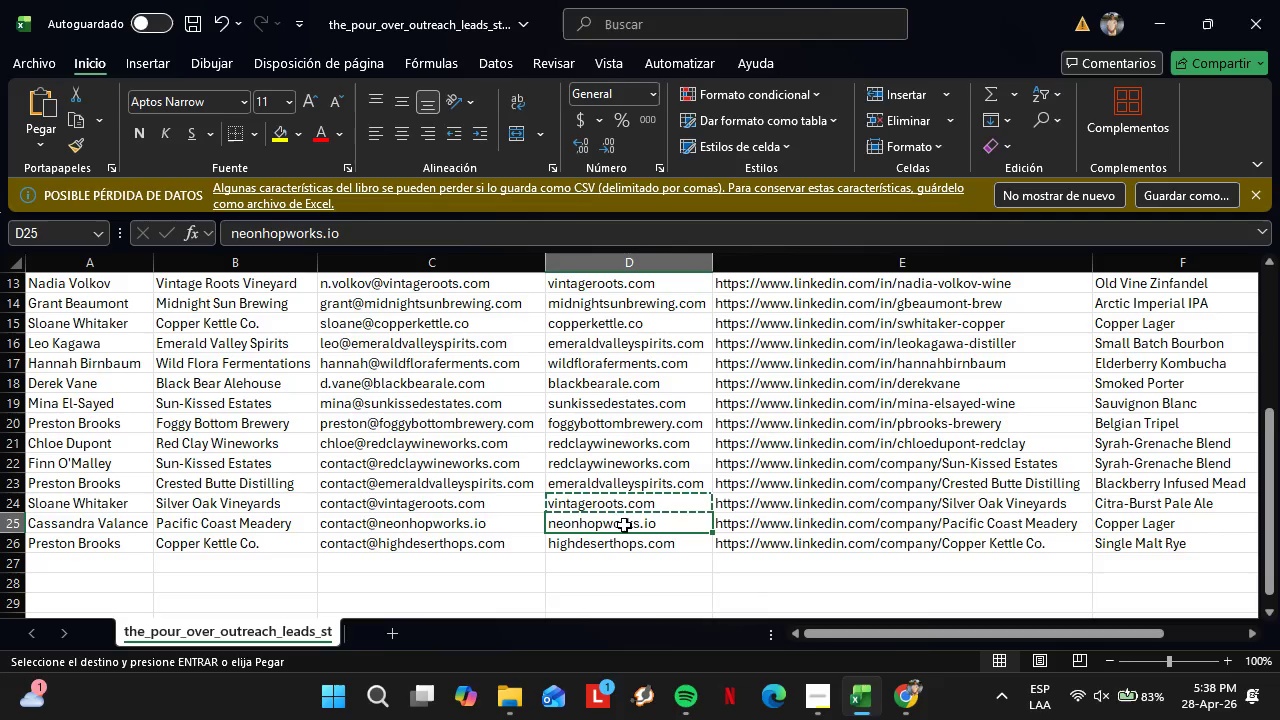 
key(Control+C)
 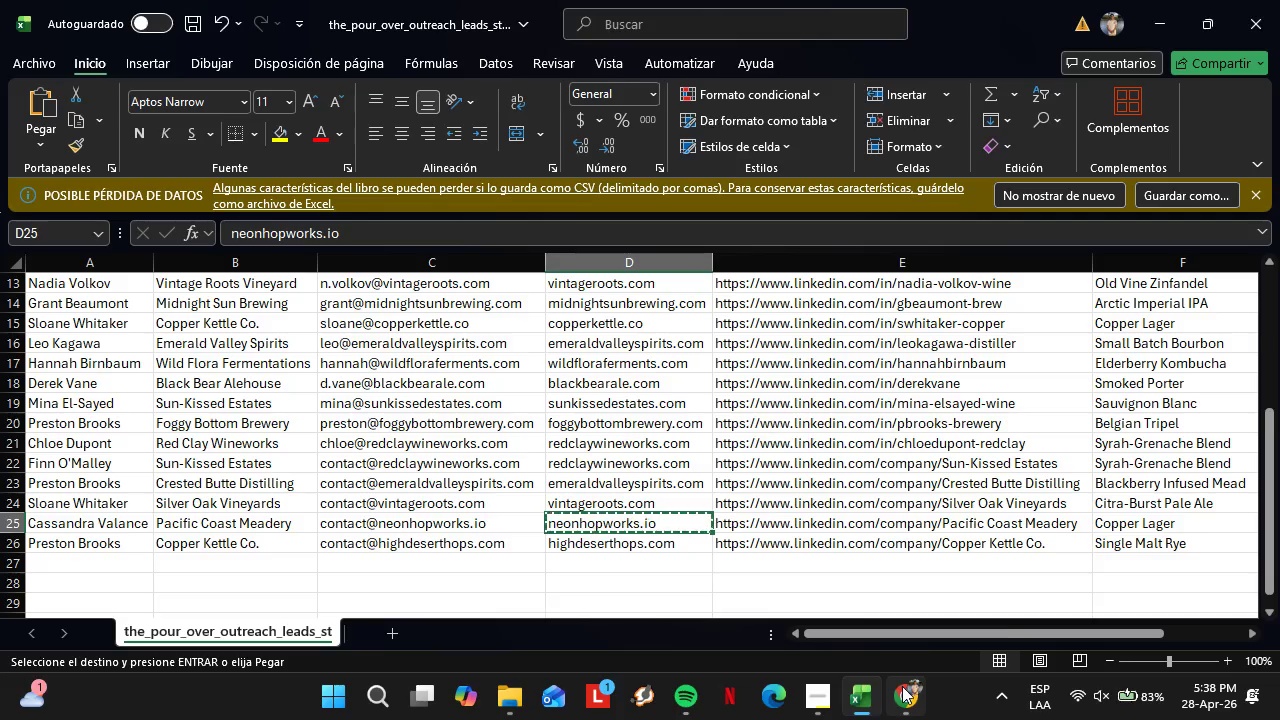 
left_click([902, 686])
 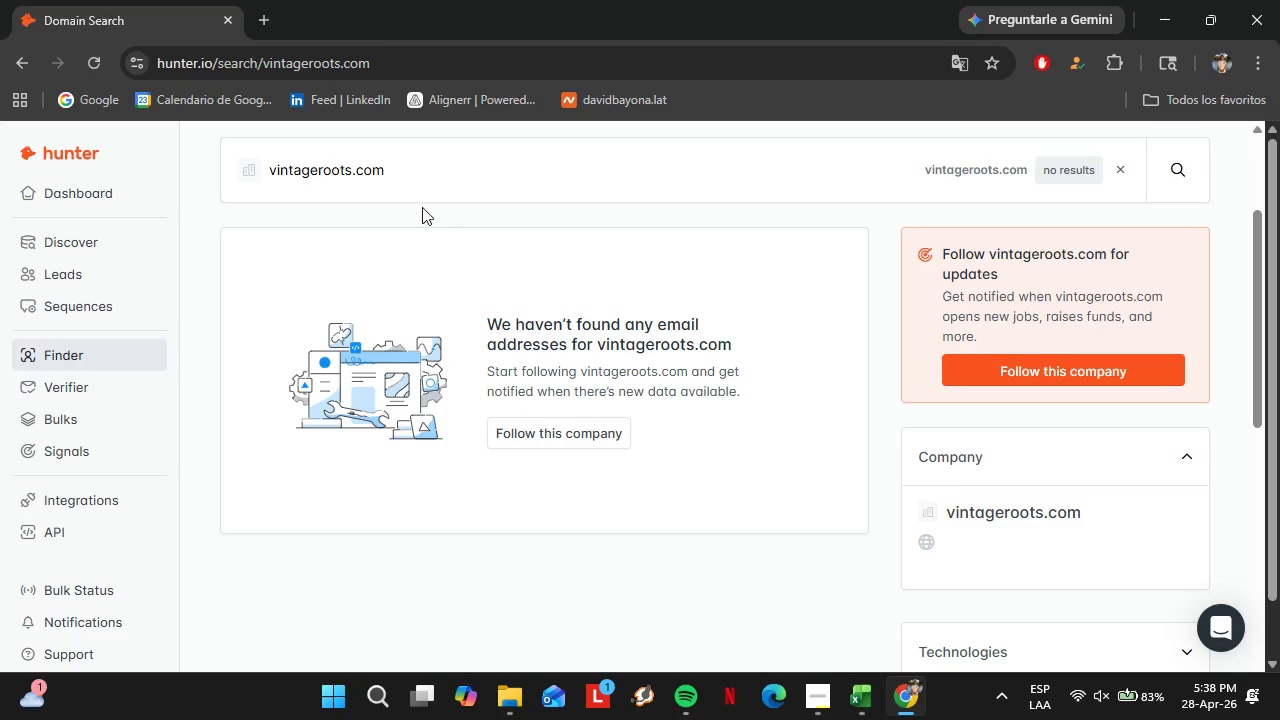 
left_click_drag(start_coordinate=[398, 170], to_coordinate=[224, 172])
 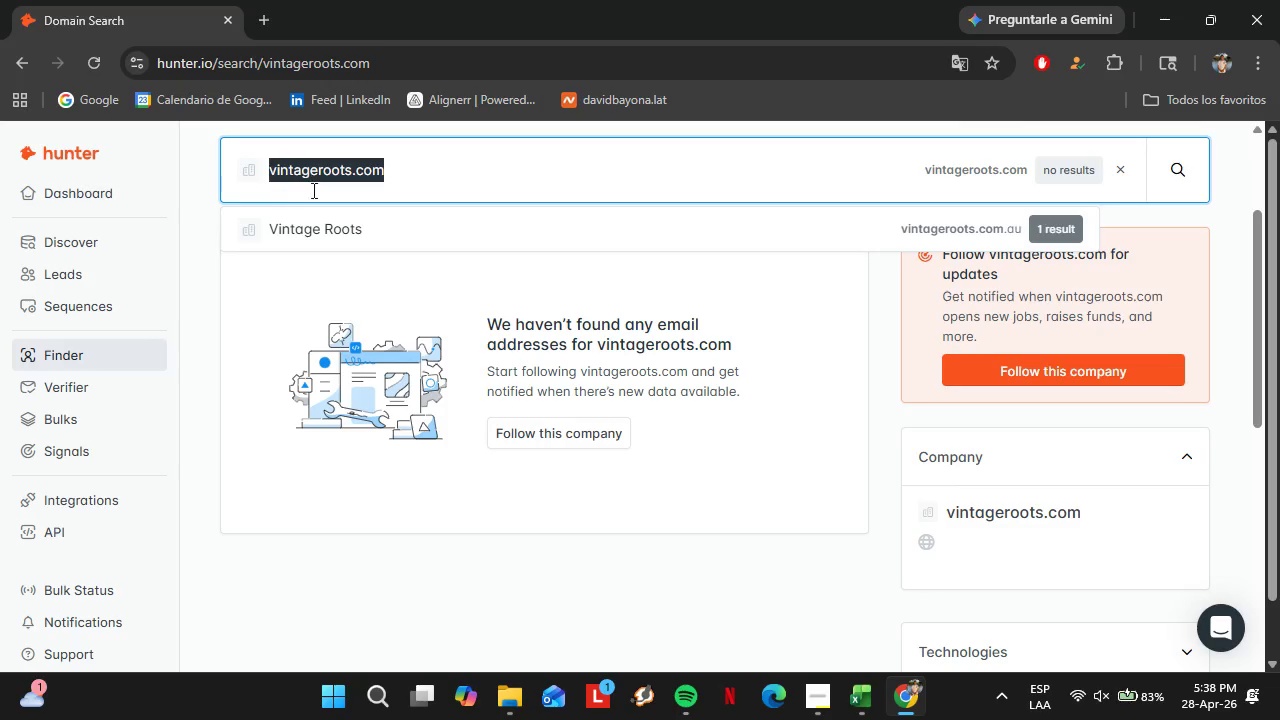 
key(Control+V)
 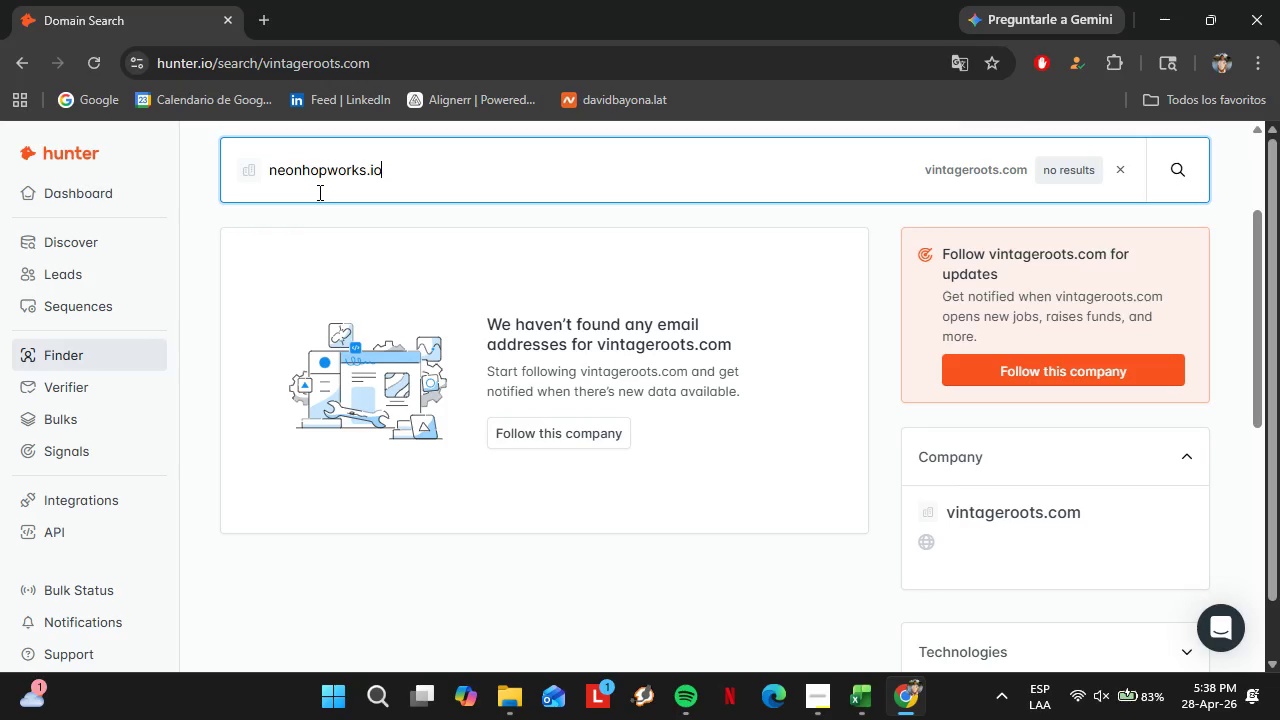 
key(Enter)
 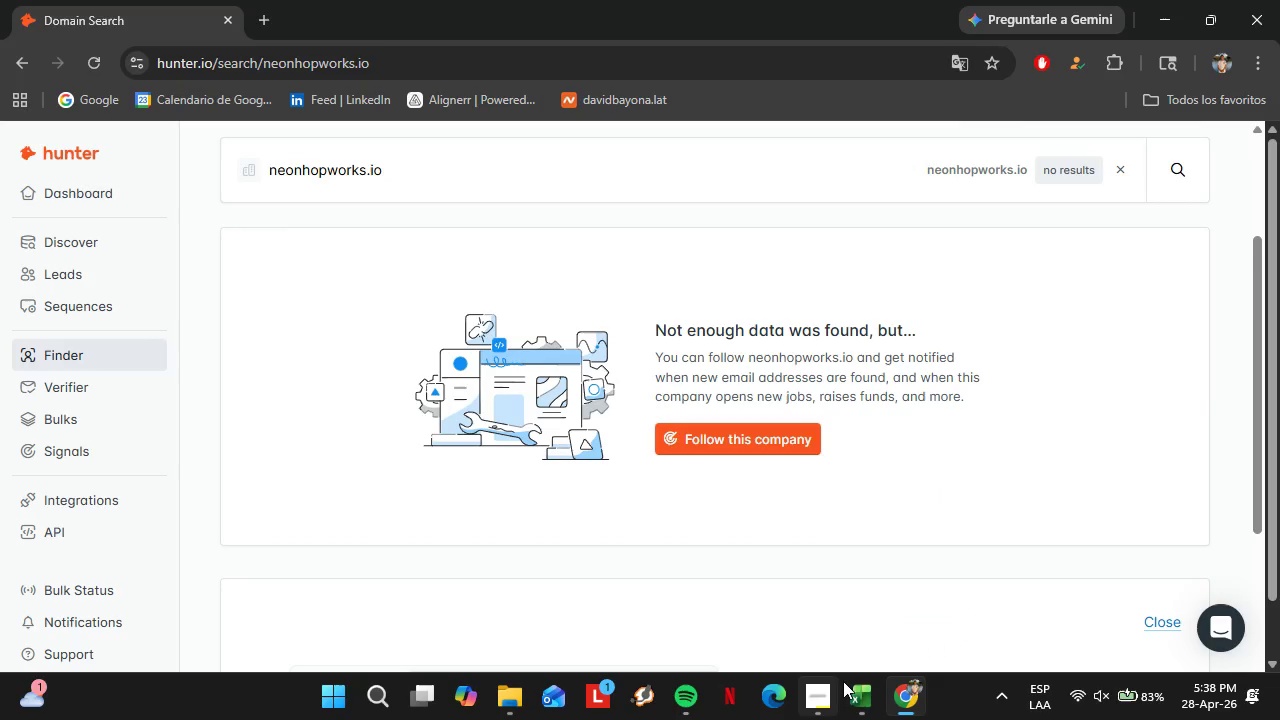 
left_click([856, 690])
 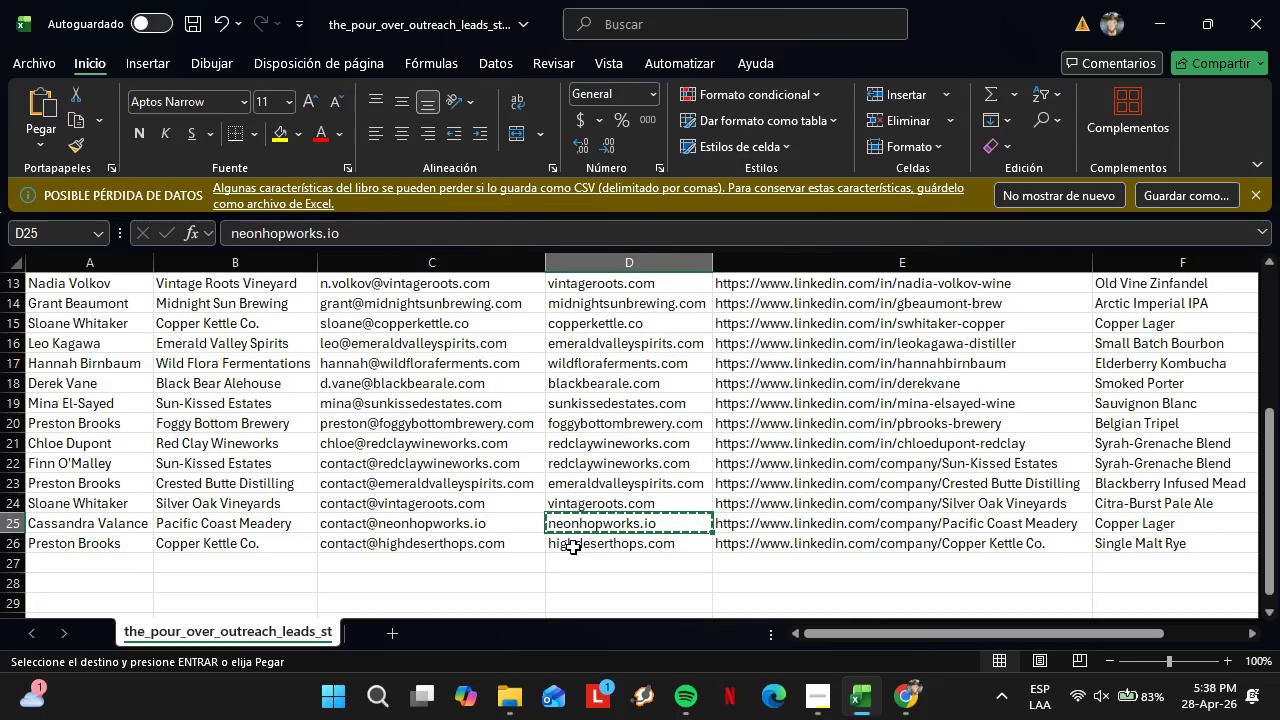 
left_click([573, 547])
 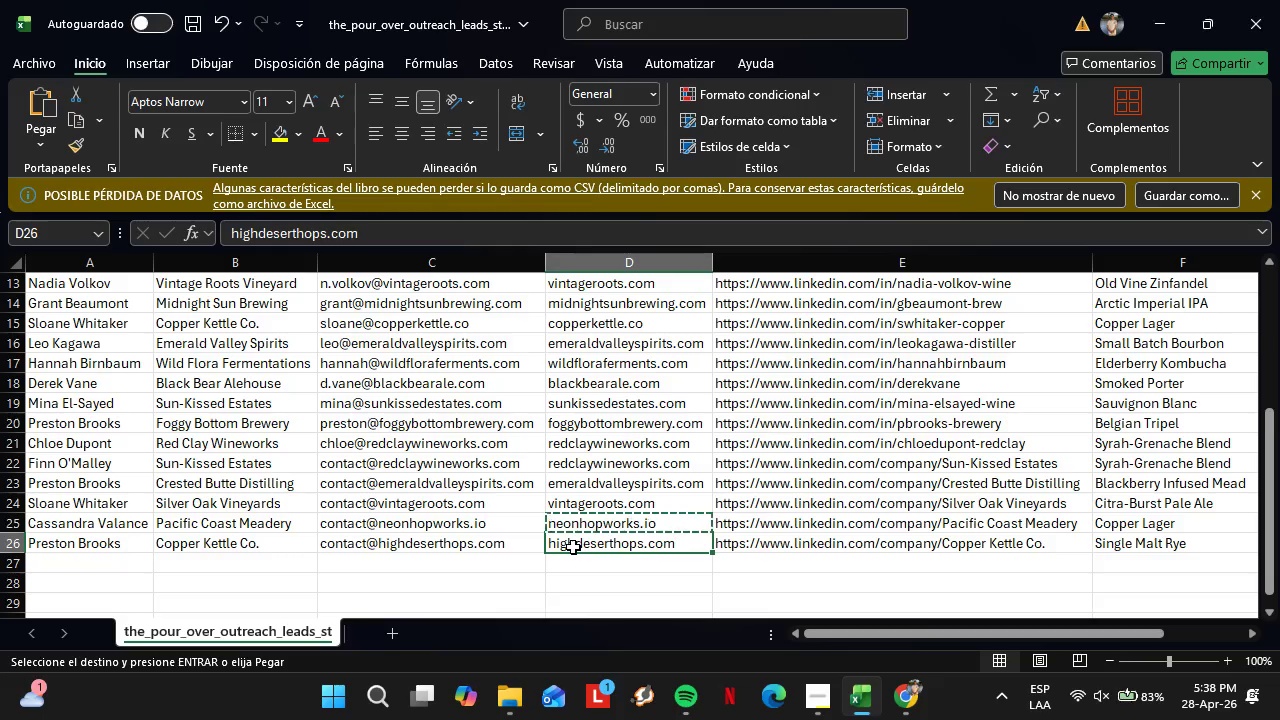 
key(Control+C)
 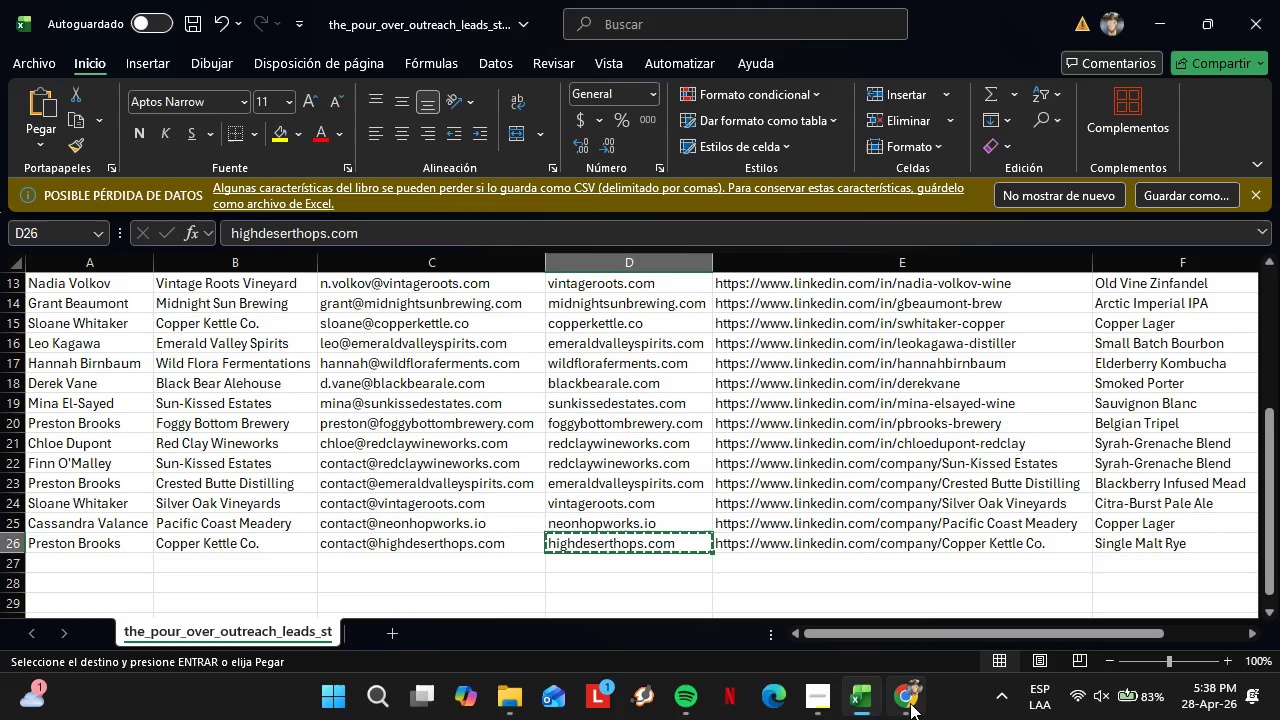 
left_click([912, 707])
 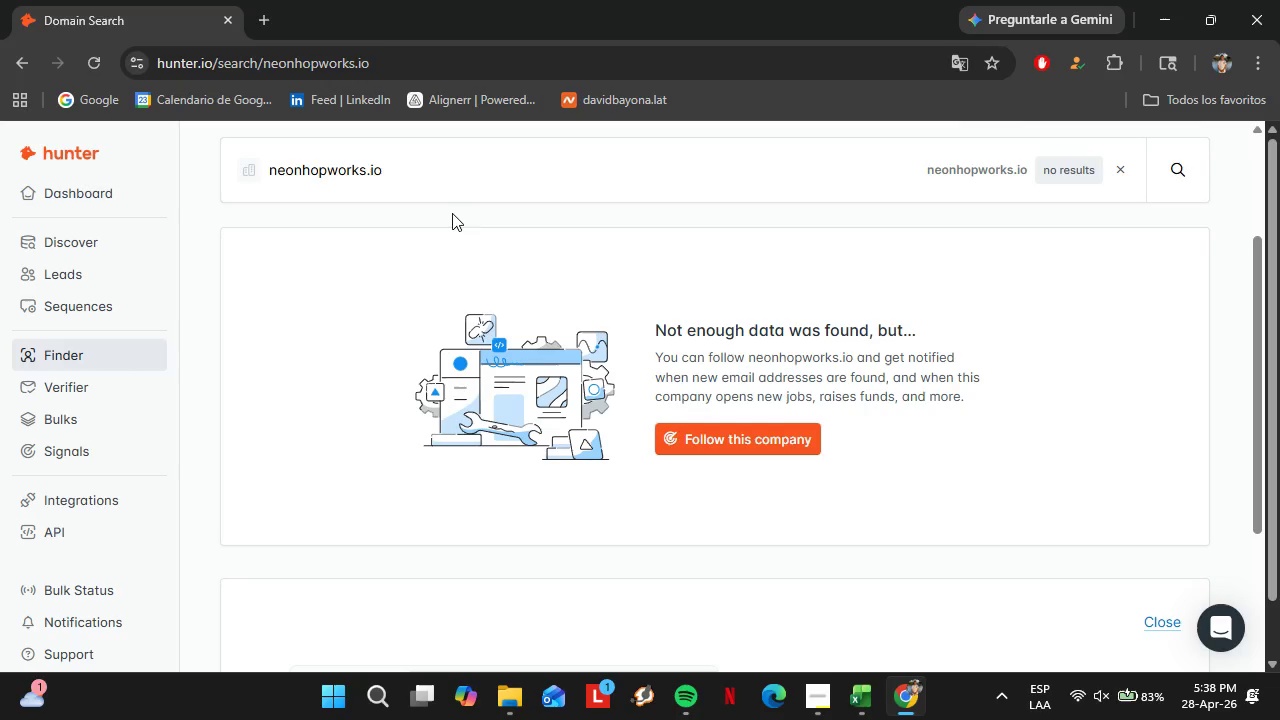 
left_click_drag(start_coordinate=[387, 151], to_coordinate=[231, 152])
 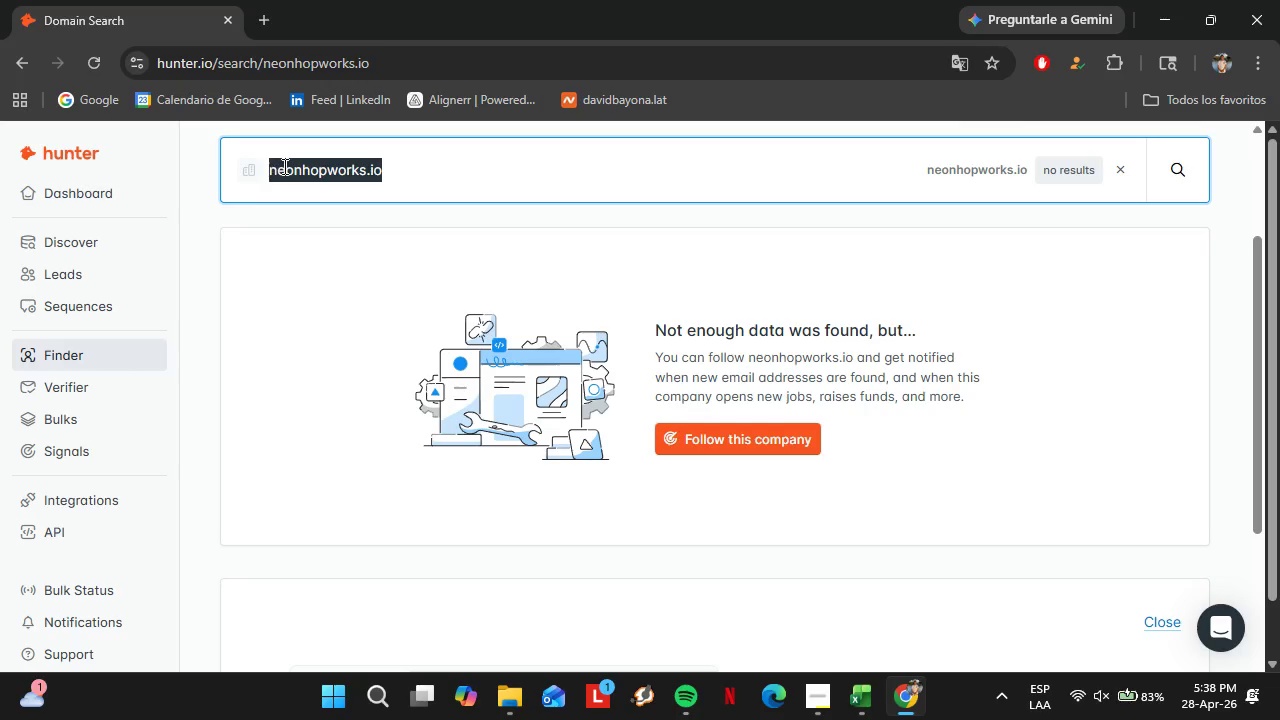 
key(Control+V)
 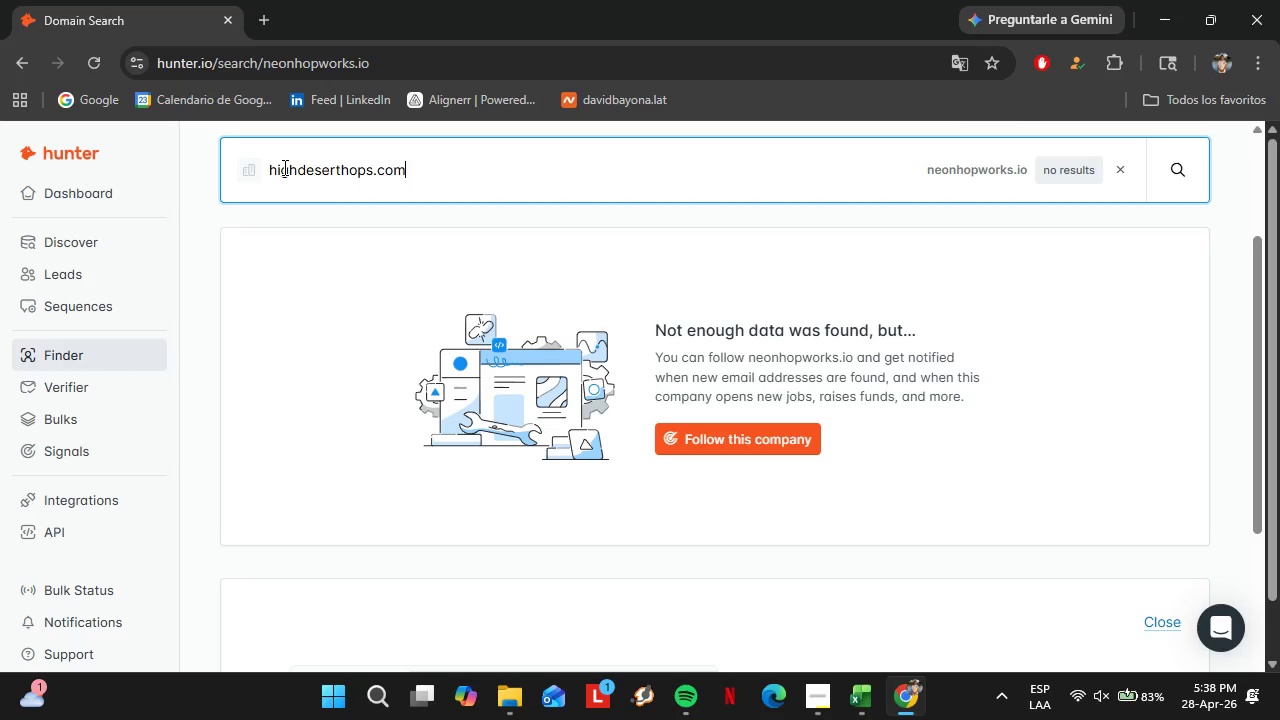 
key(Enter)
 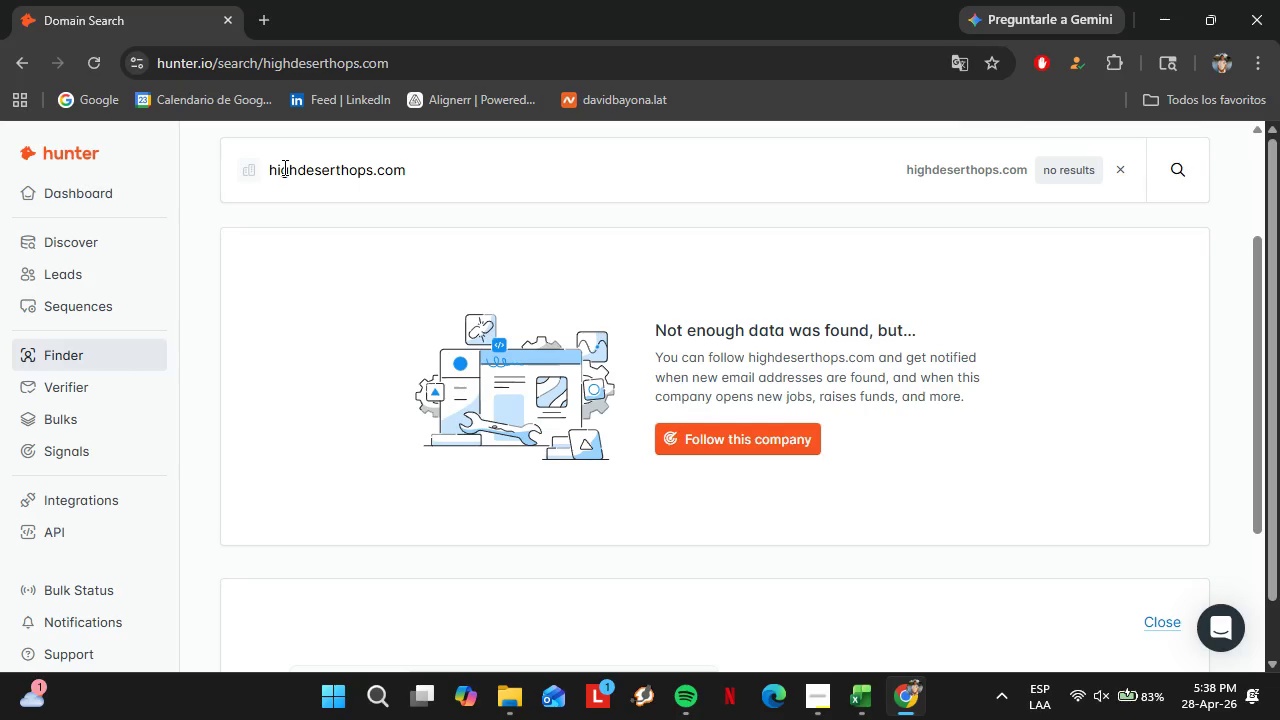 
wait(16.02)
 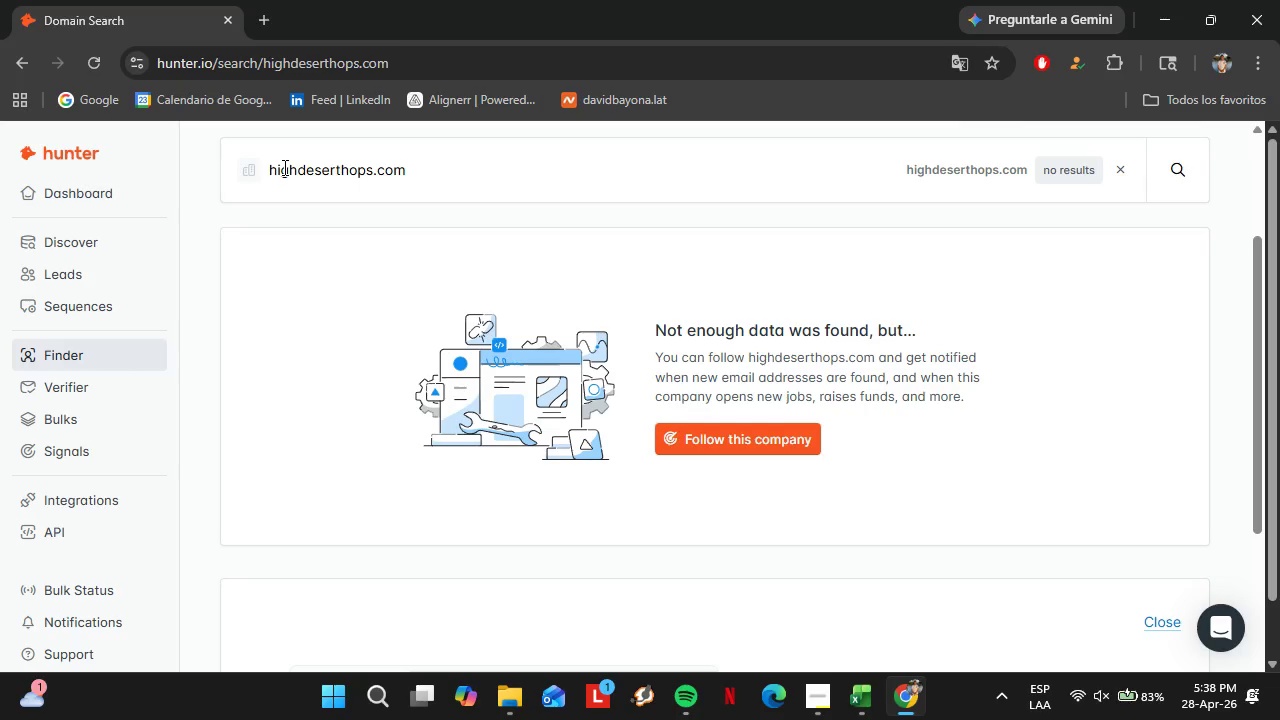 
left_click([873, 696])
 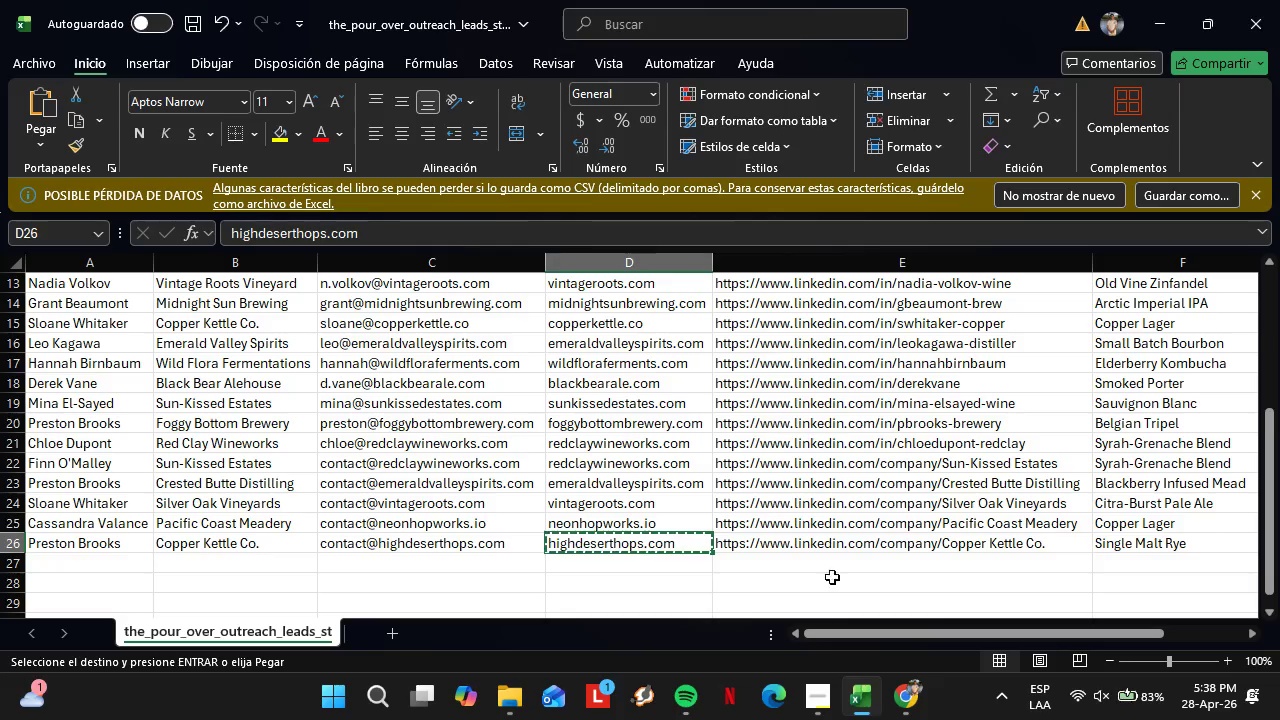 
scroll: coordinate [697, 503], scroll_direction: up, amount: 8.0
 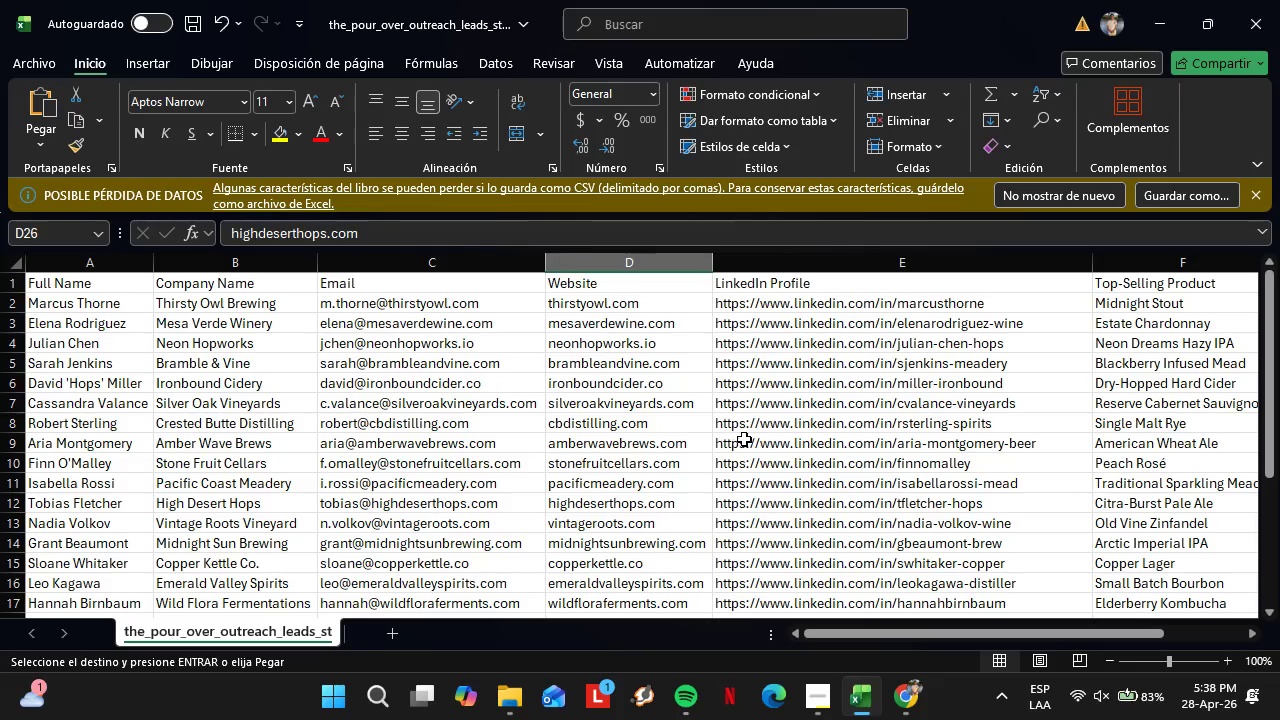 
scroll: coordinate [761, 447], scroll_direction: down, amount: 5.0
 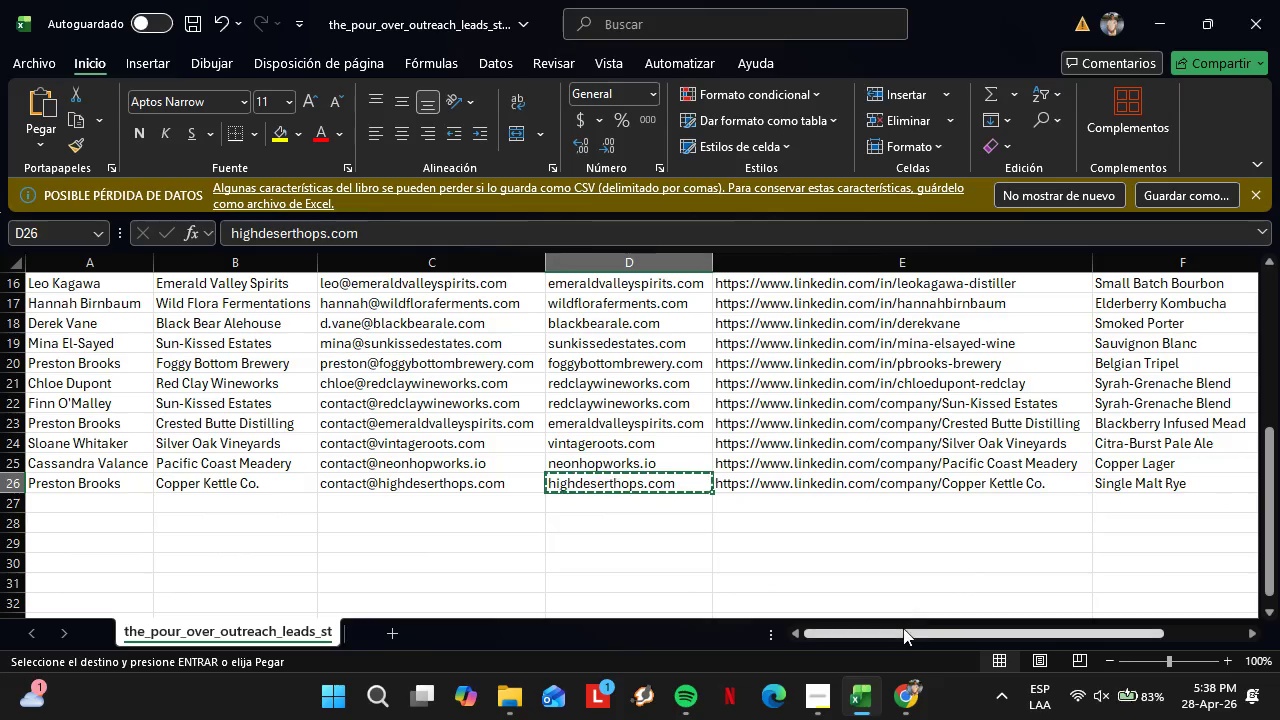 
left_click_drag(start_coordinate=[903, 630], to_coordinate=[1016, 645])
 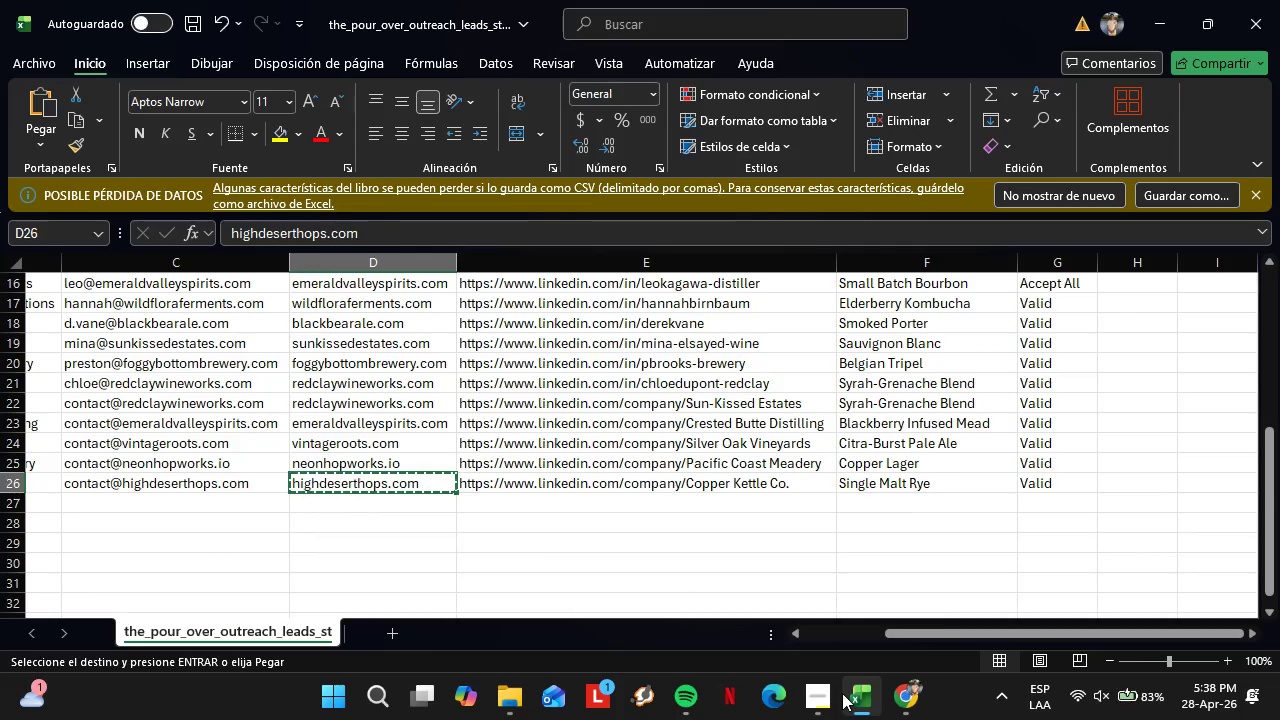 
left_click([839, 693])